 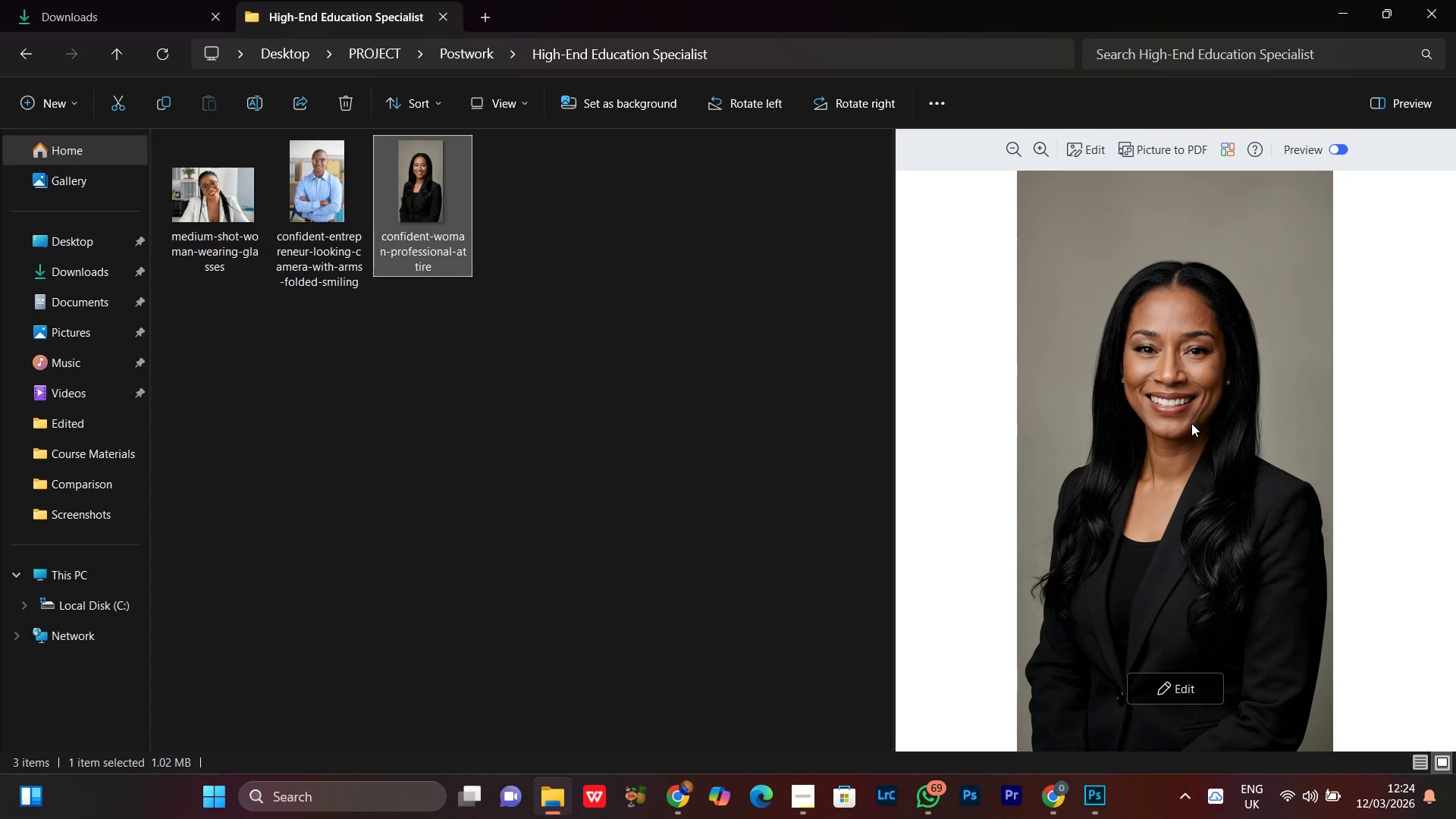 
key(Control+Equal)
 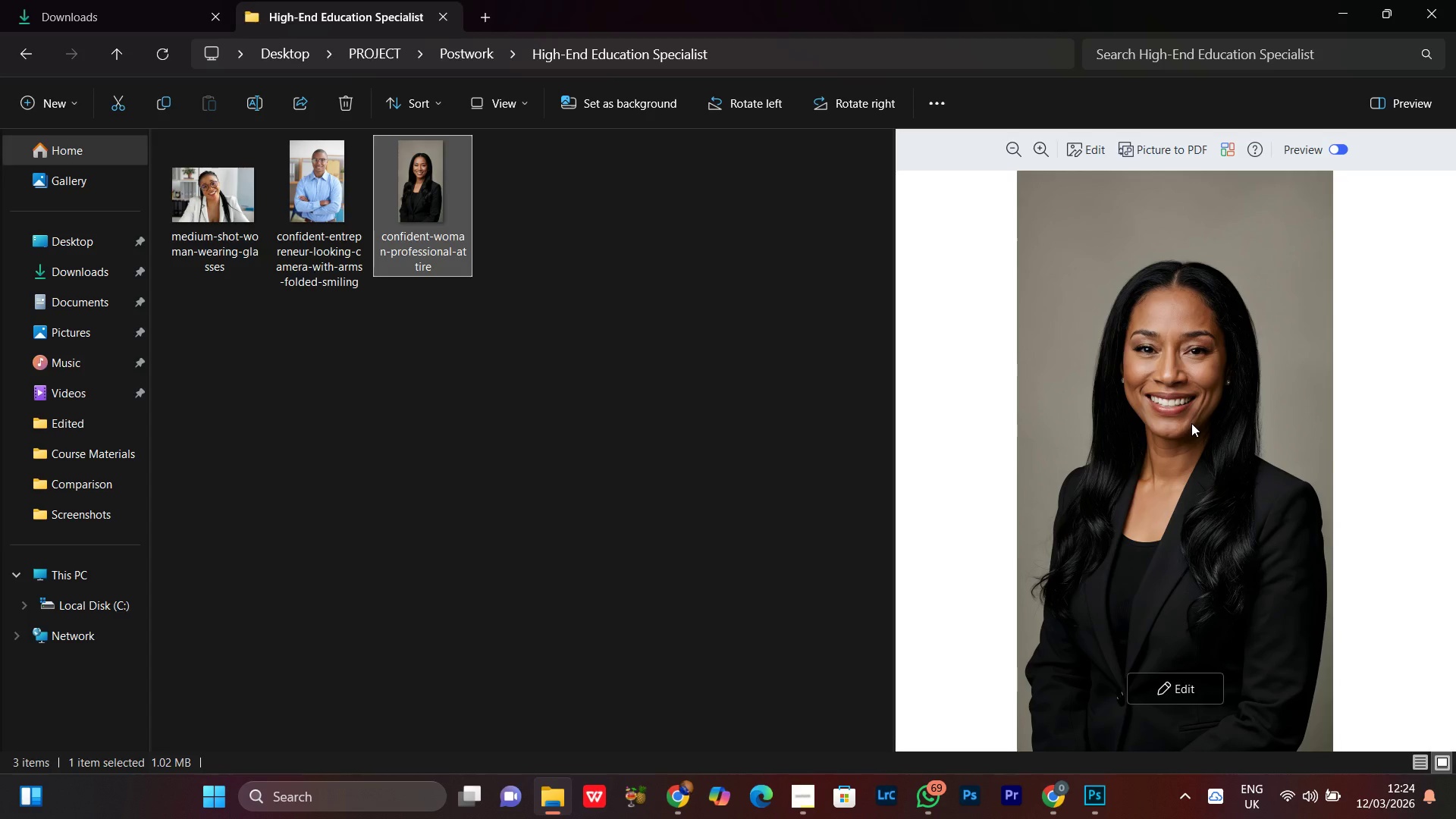 
key(Control+Equal)
 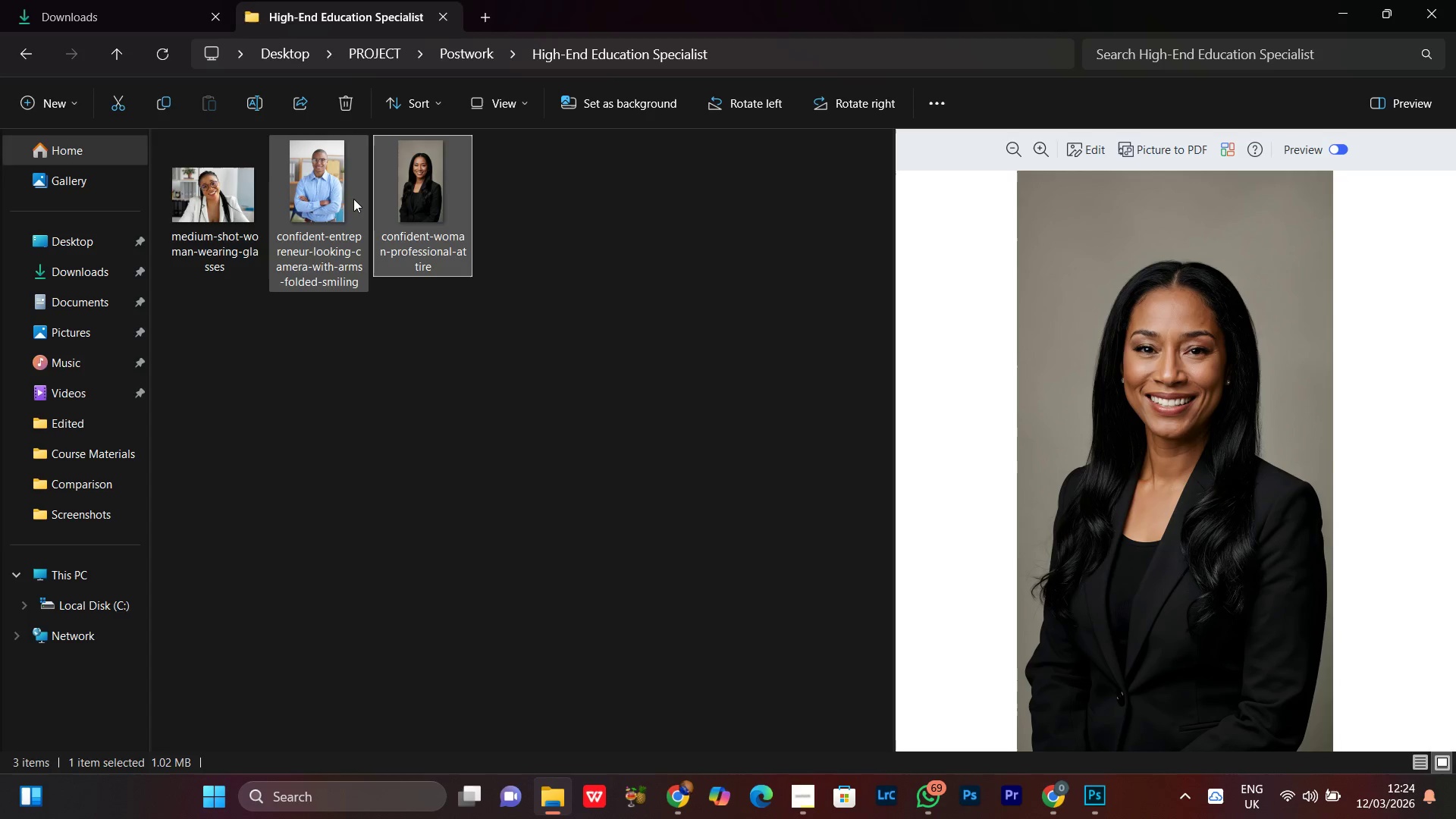 
double_click([427, 188])
 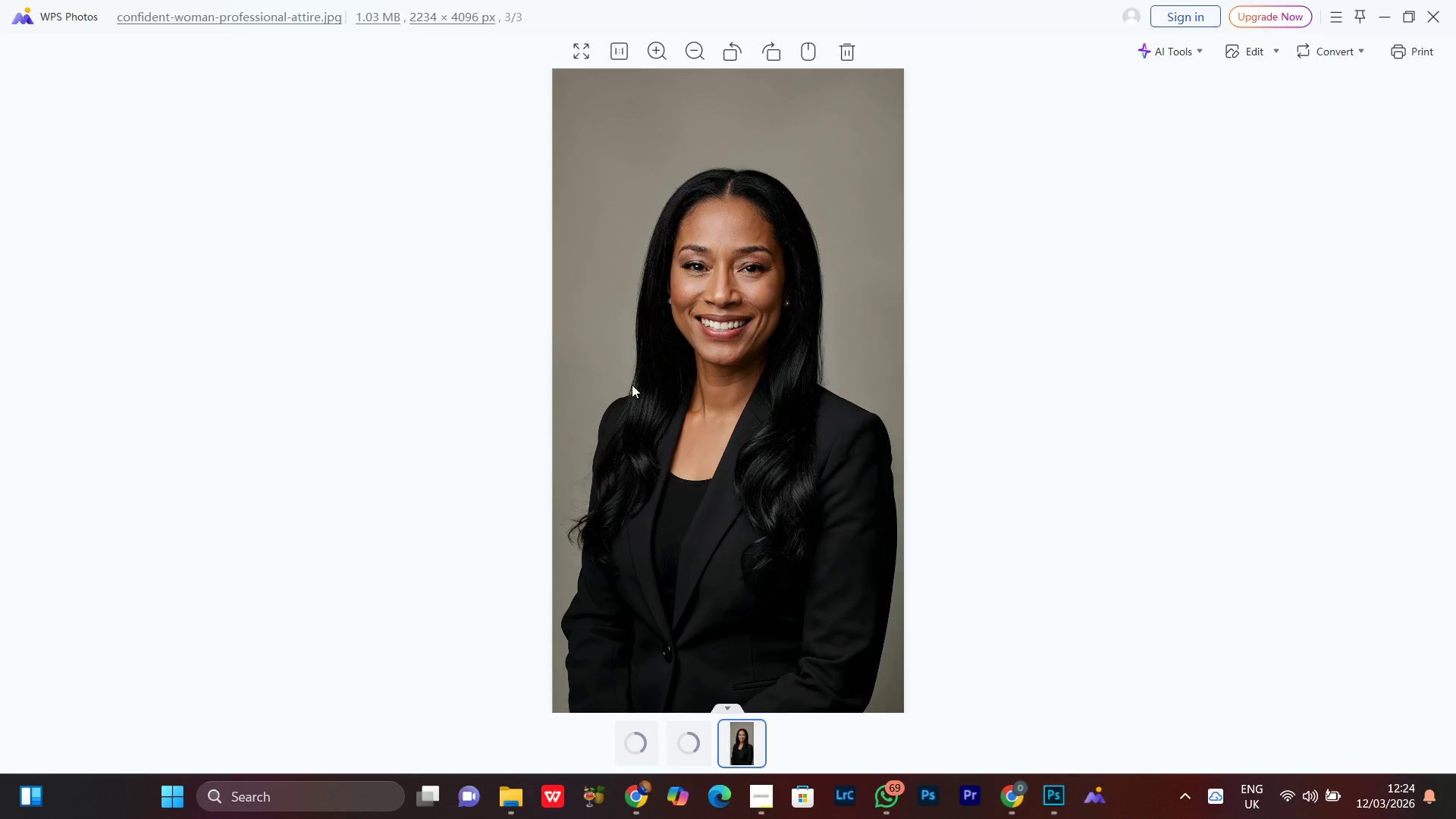 
left_click([689, 255])
 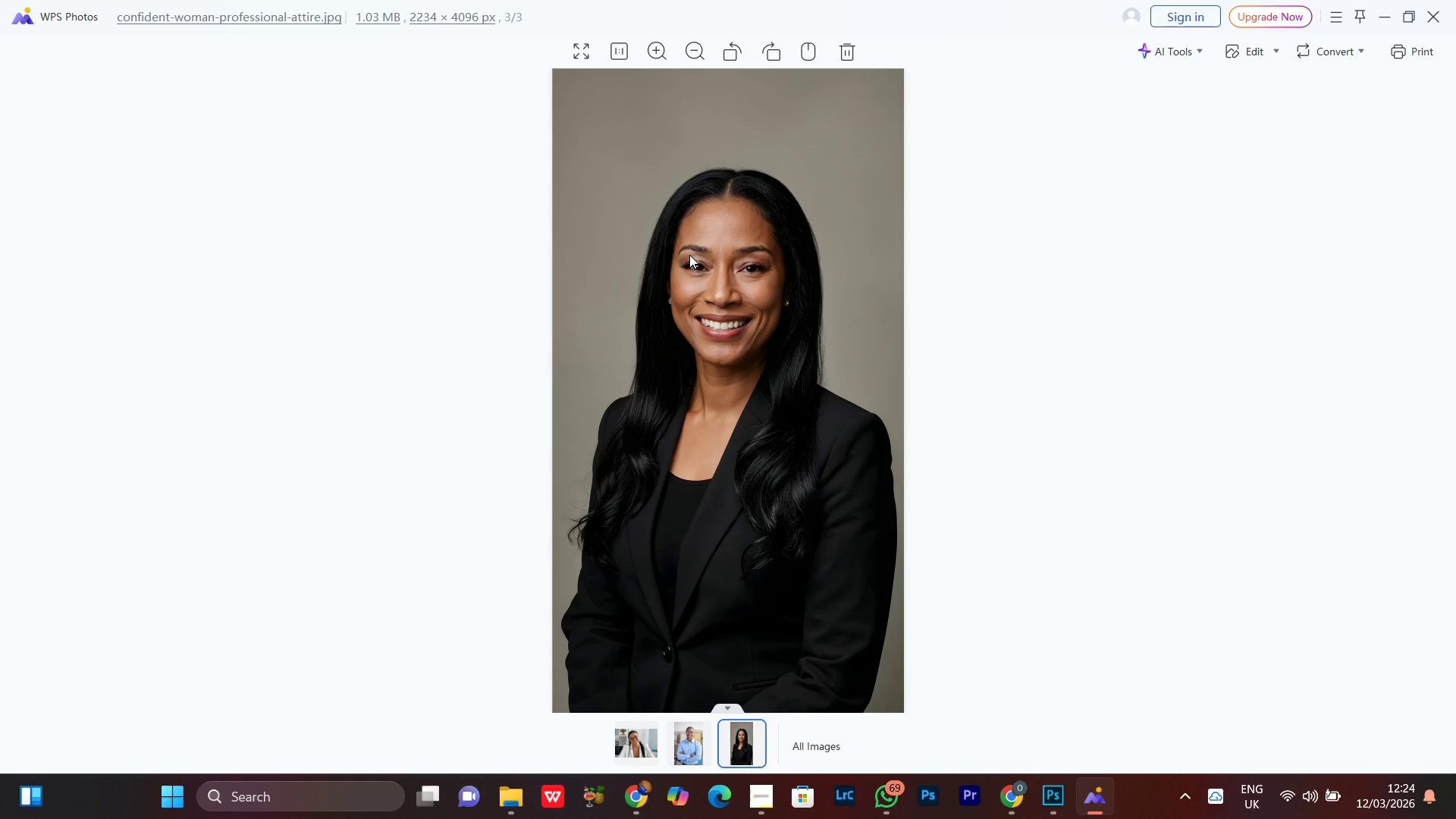 
key(Control+Equal)
 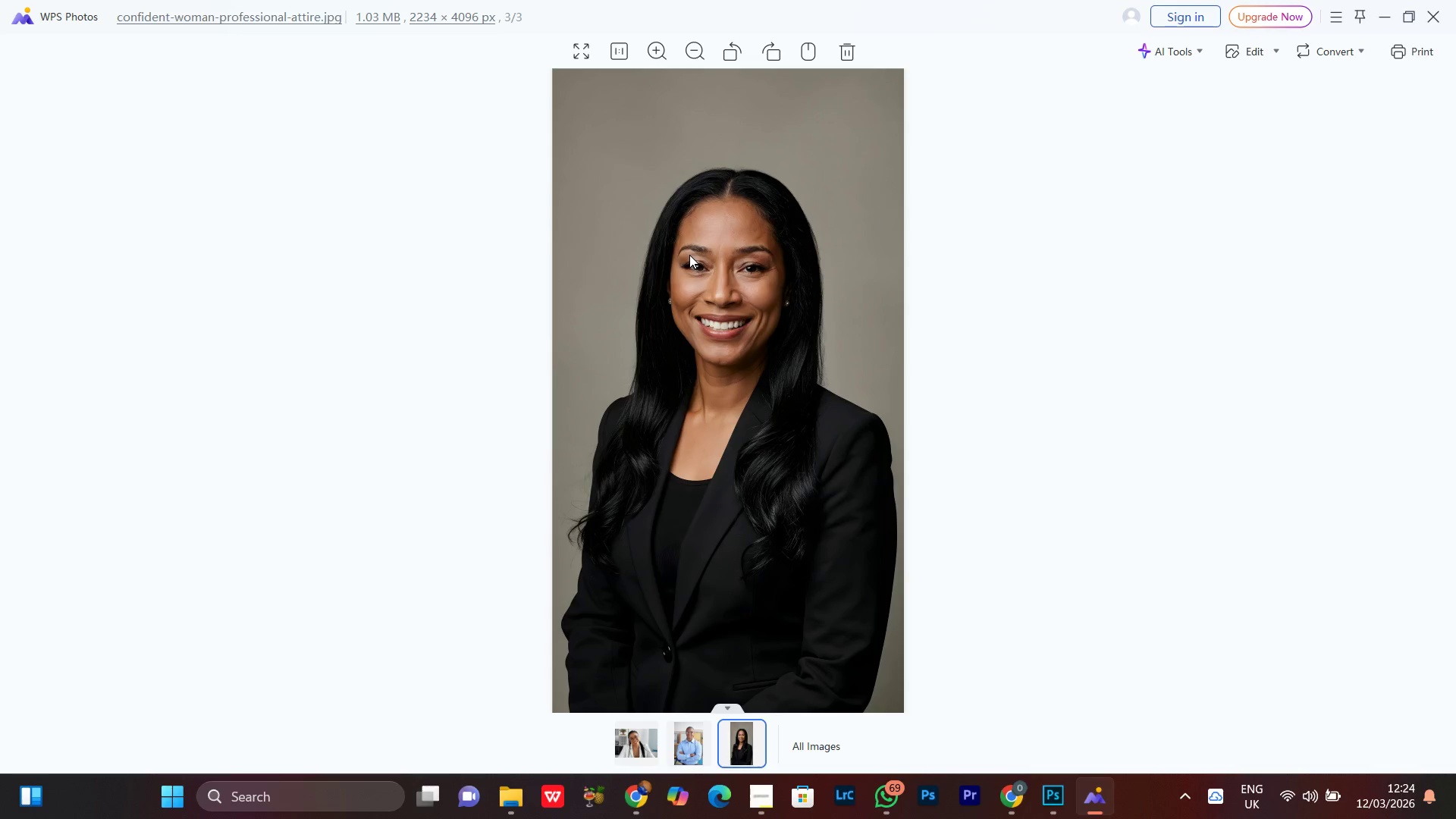 
key(Control+Equal)
 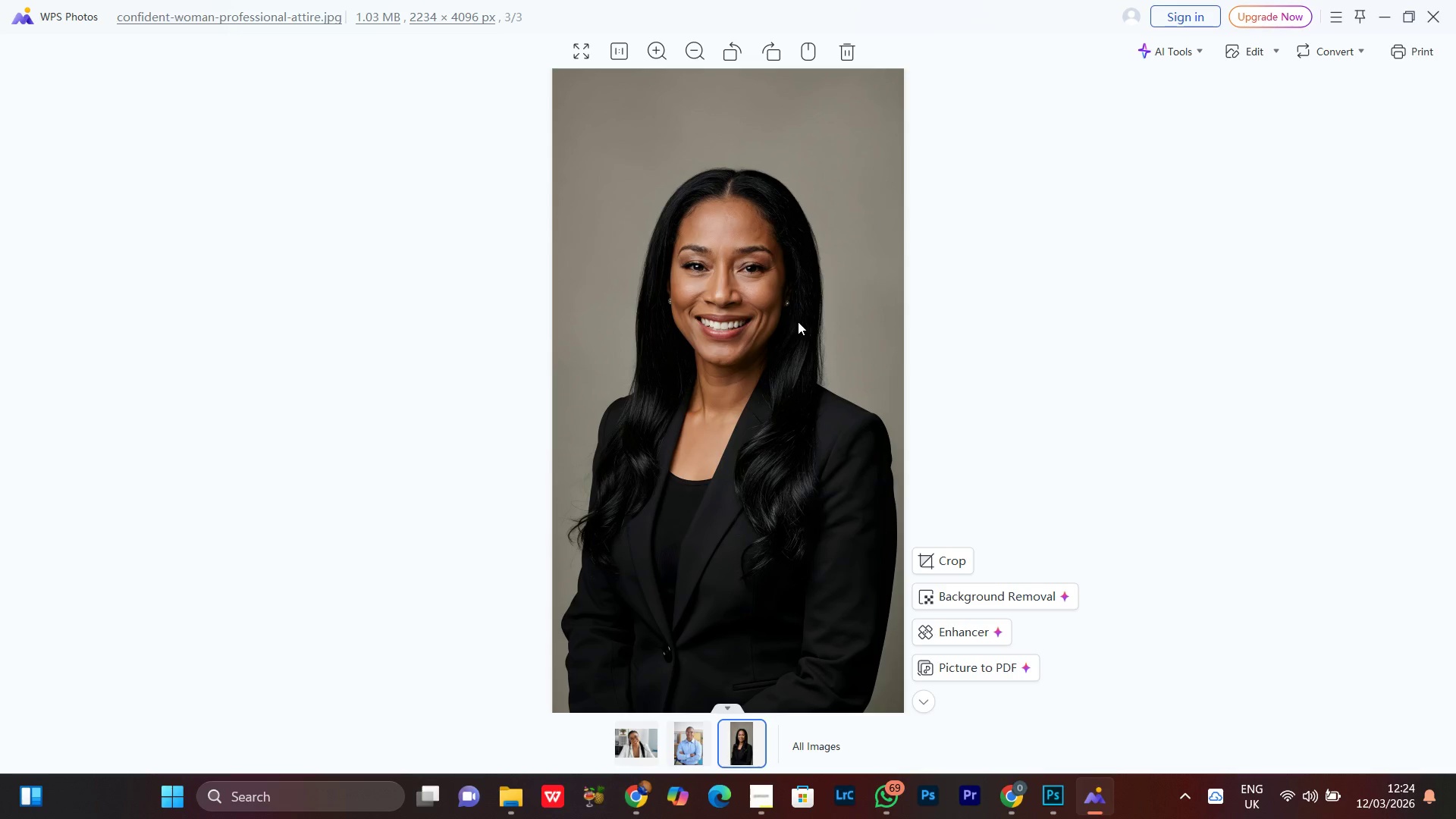 
key(Control+Equal)
 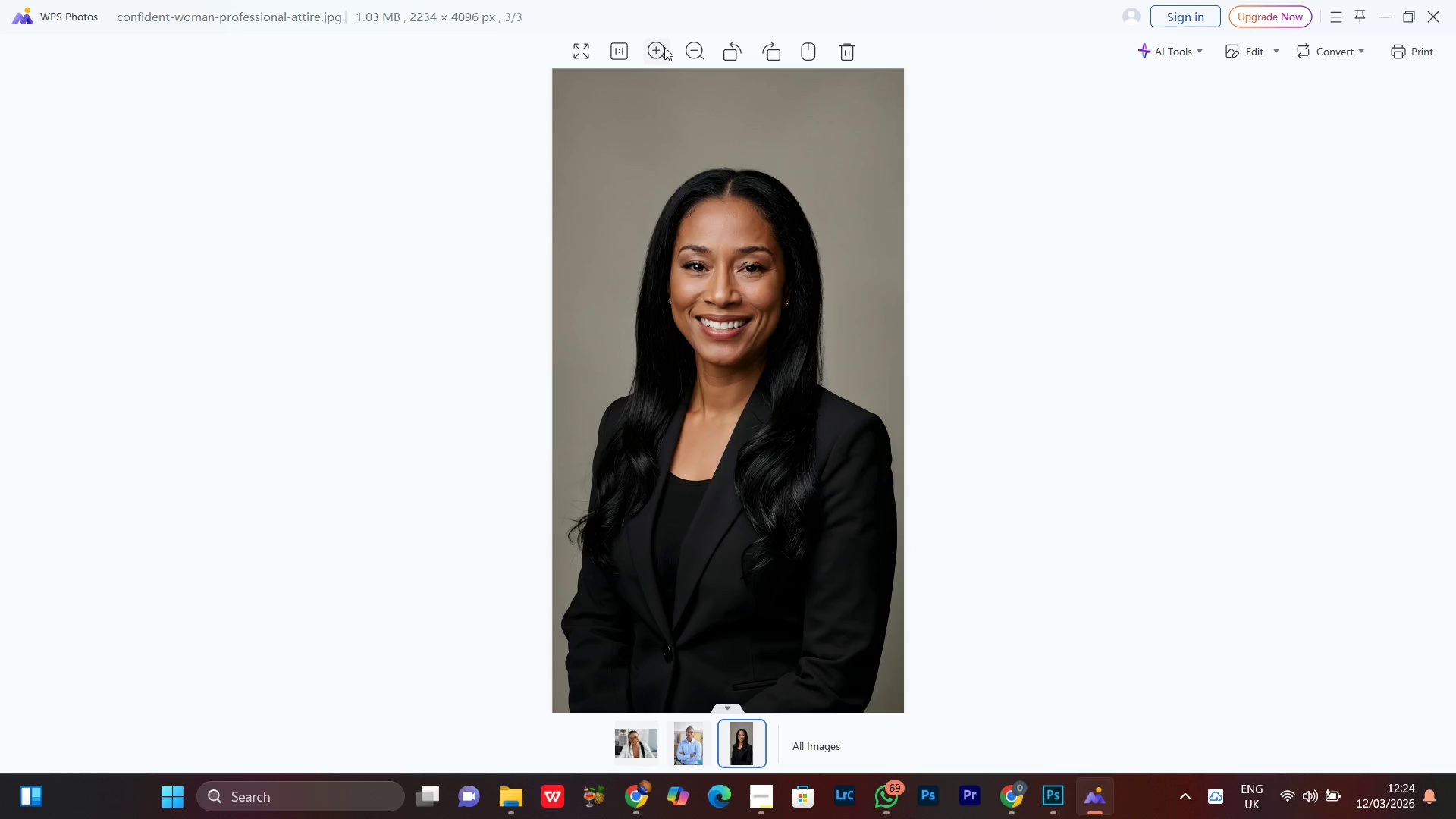 
double_click([660, 53])
 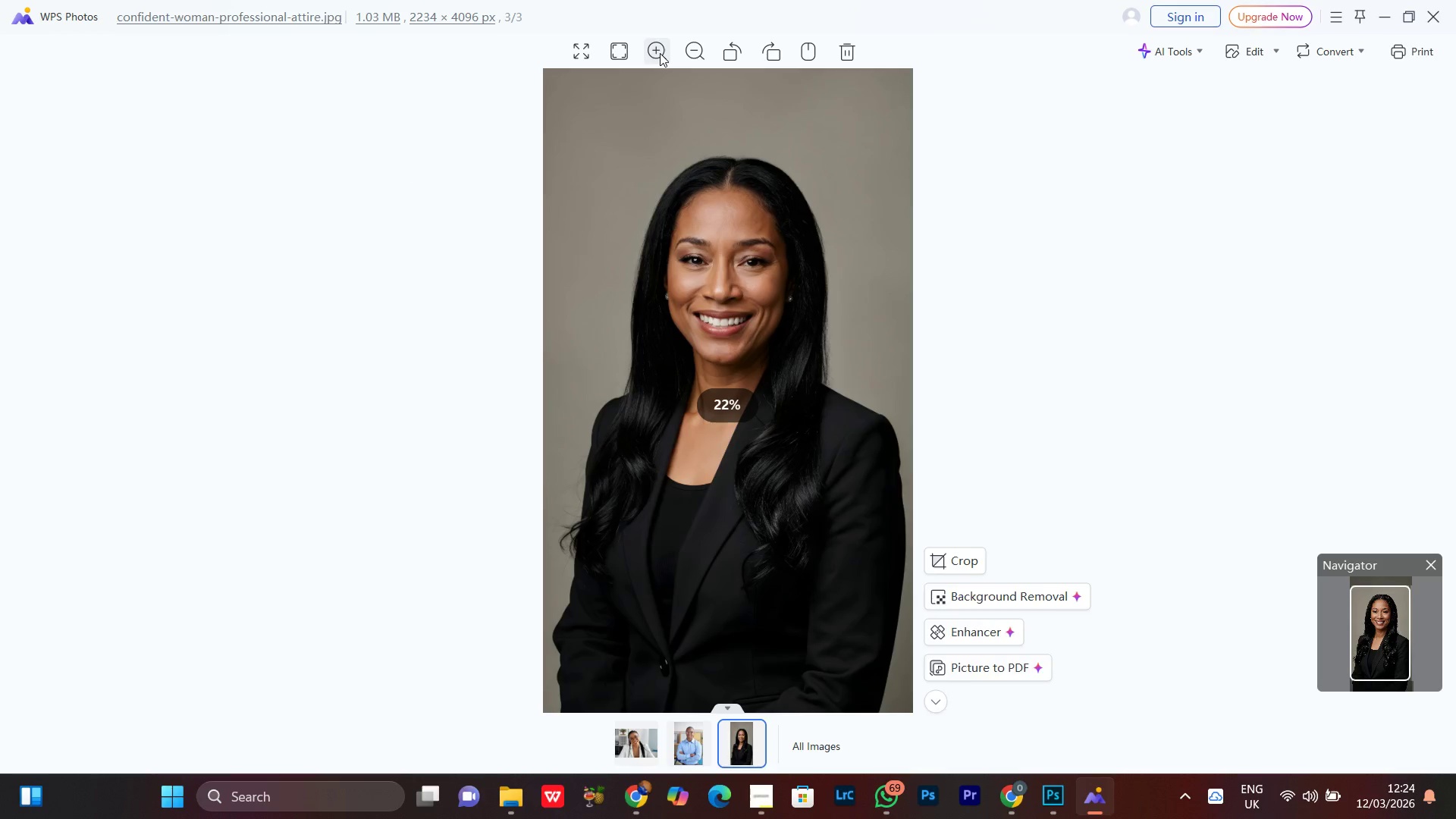 
triple_click([660, 53])
 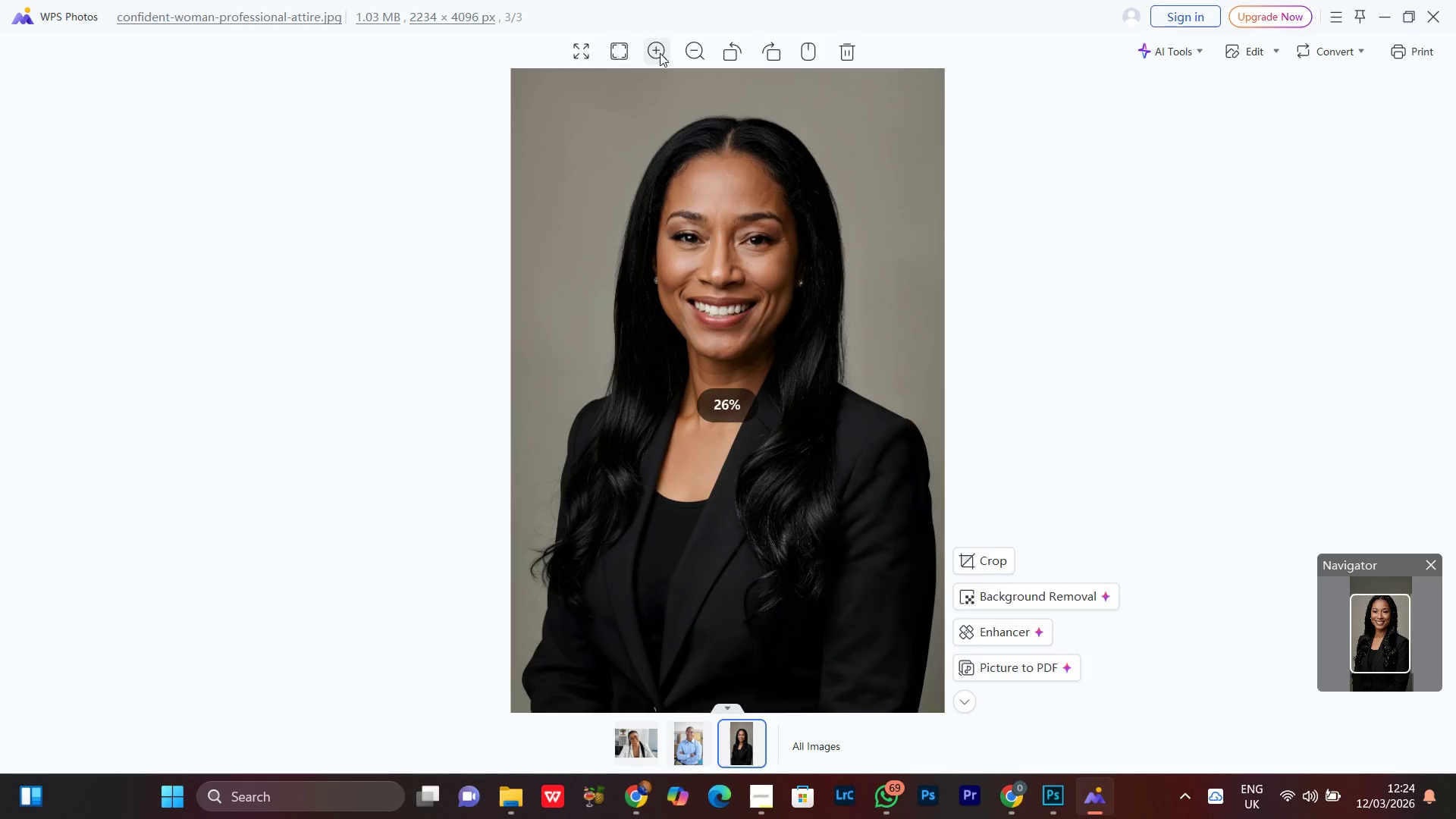 
triple_click([660, 53])
 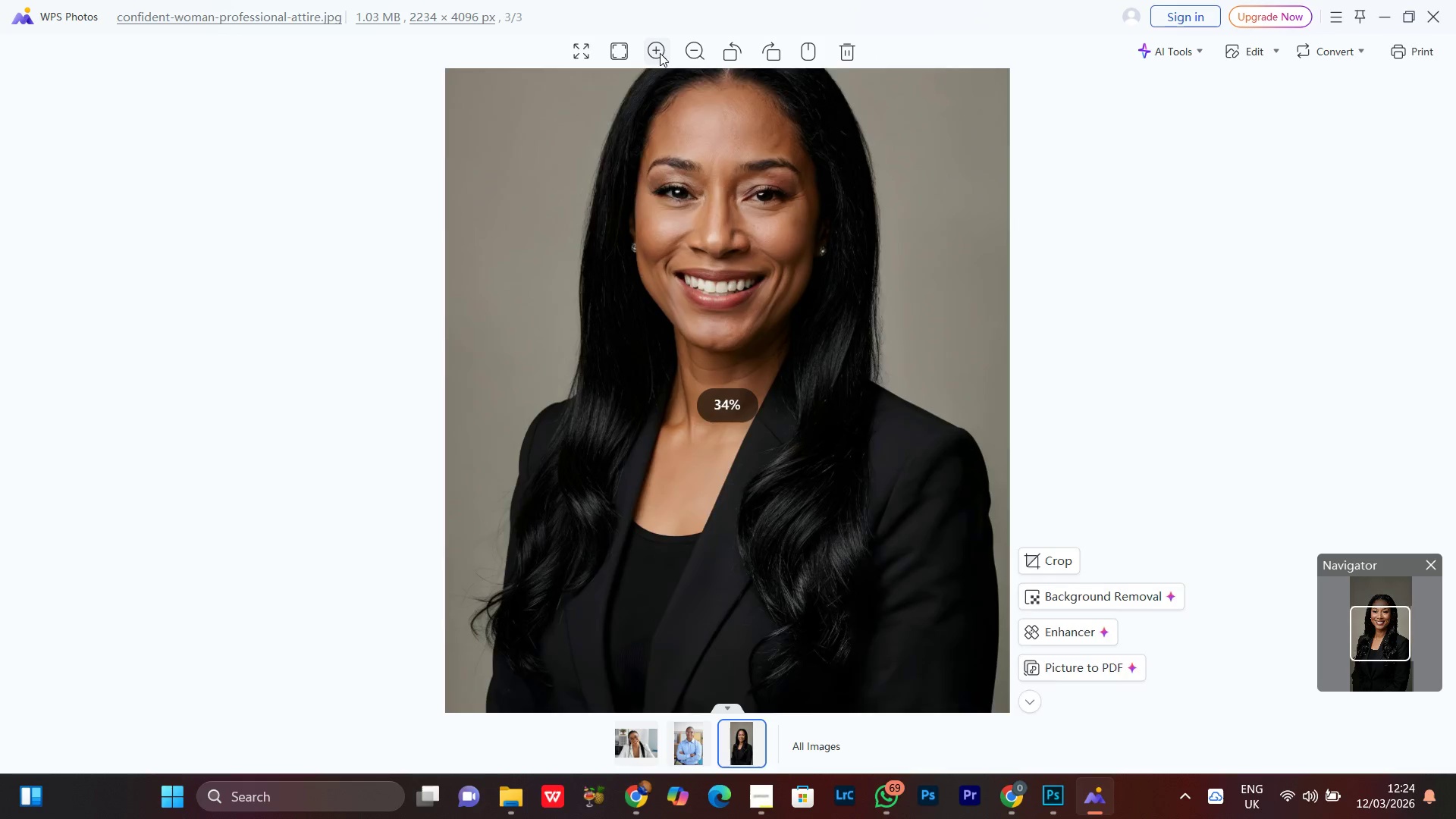 
triple_click([660, 53])
 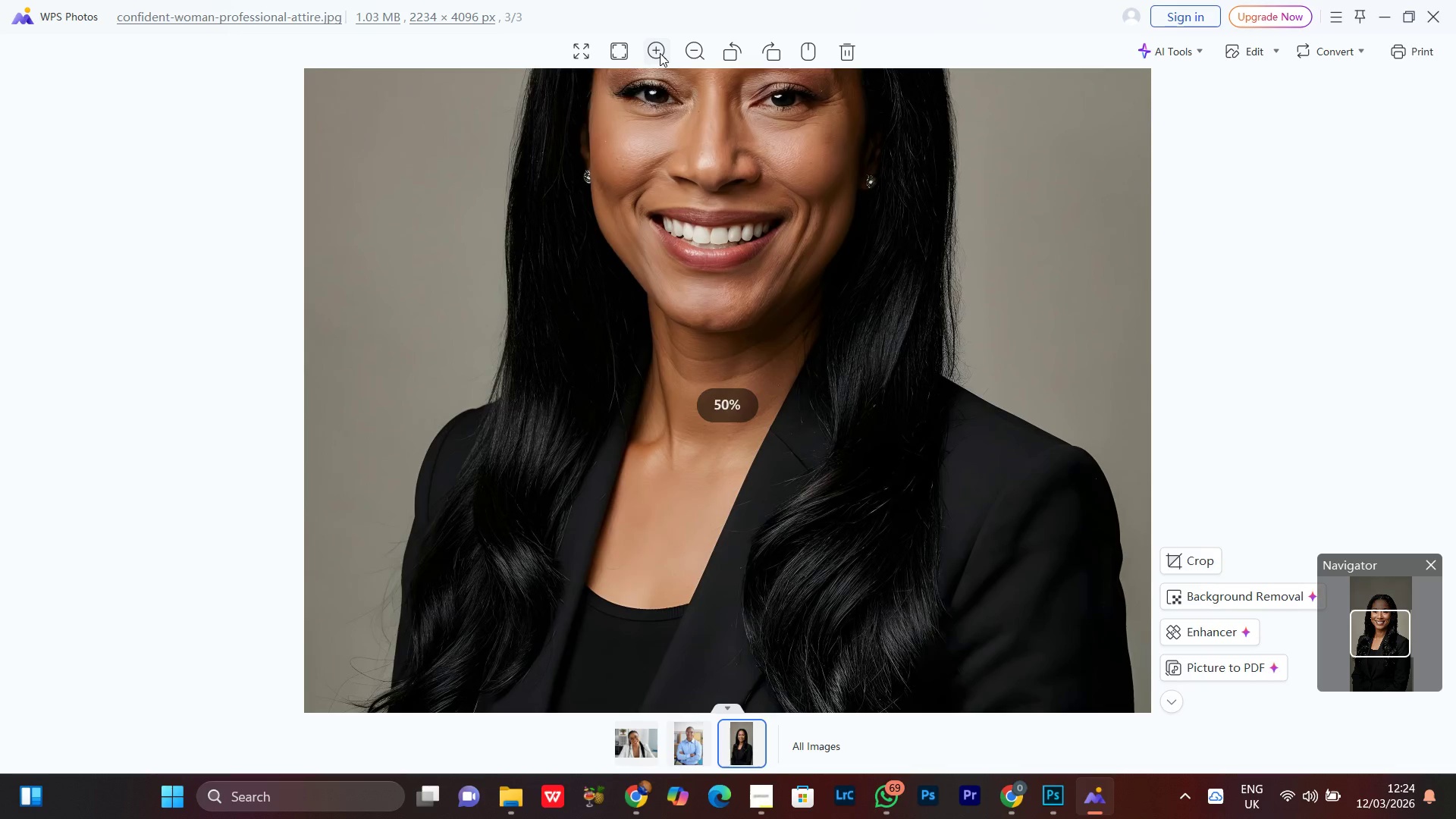 
left_click([660, 53])
 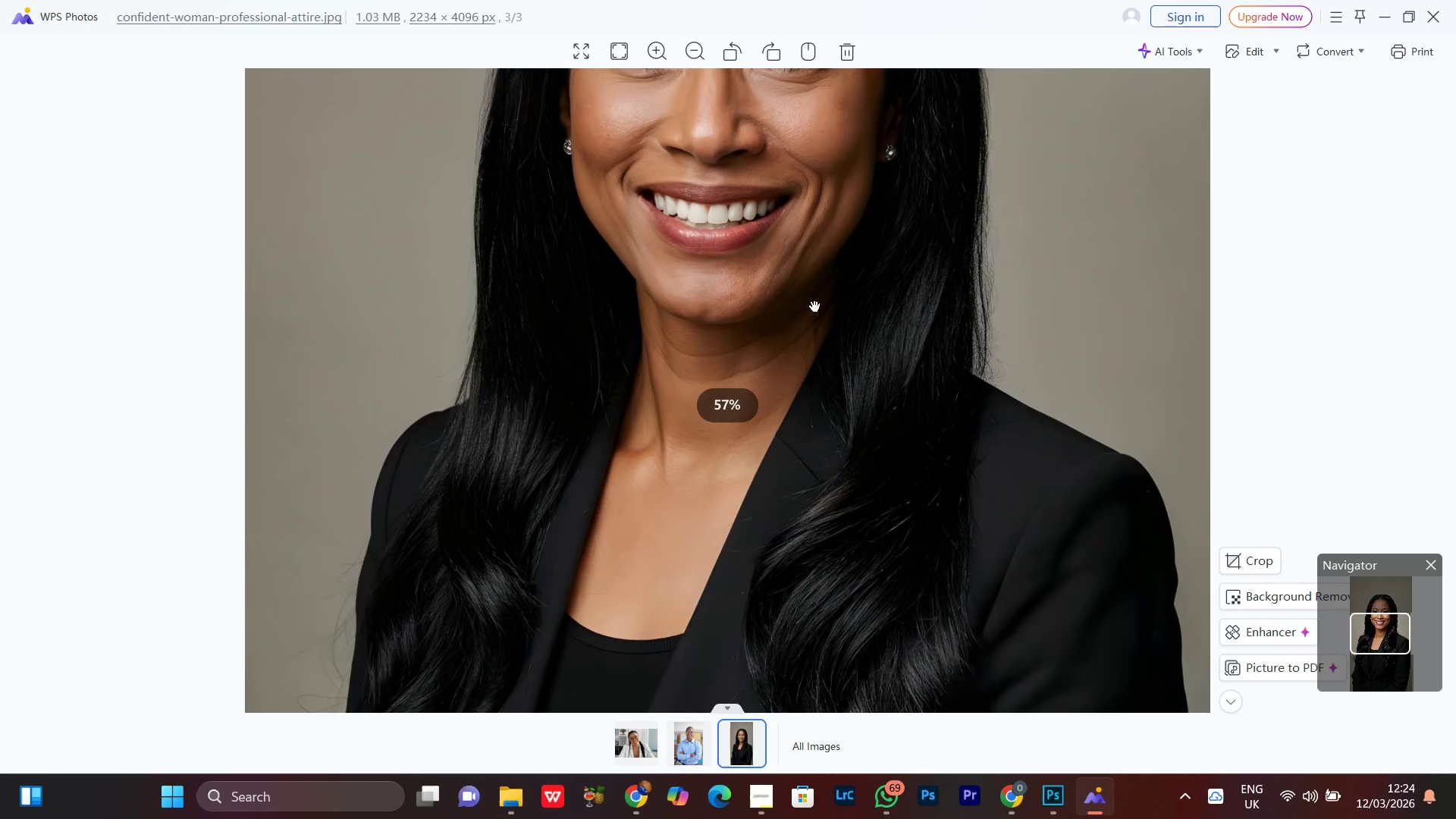 
left_click_drag(start_coordinate=[783, 239], to_coordinate=[795, 412])
 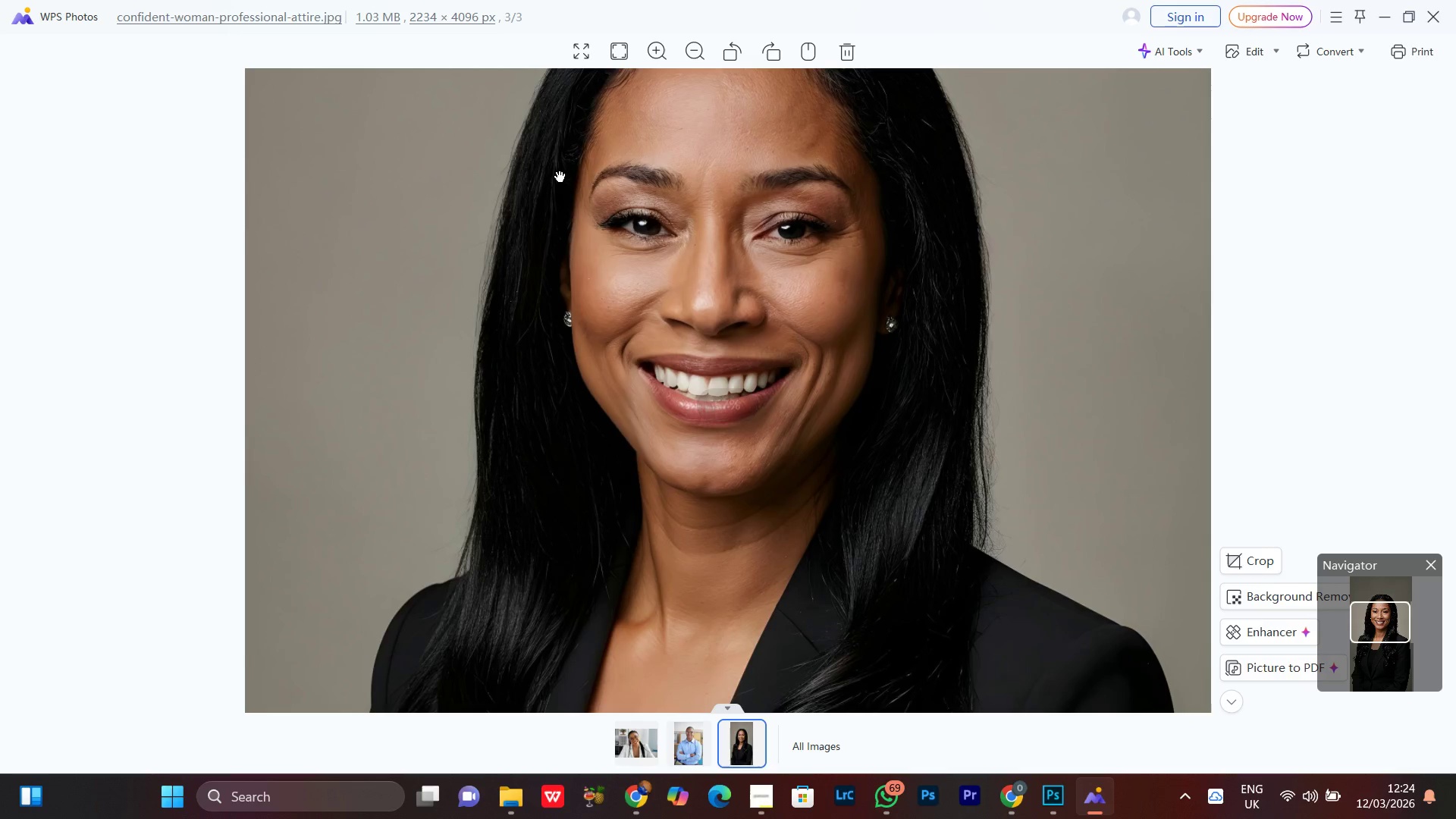 
double_click([795, 412])
 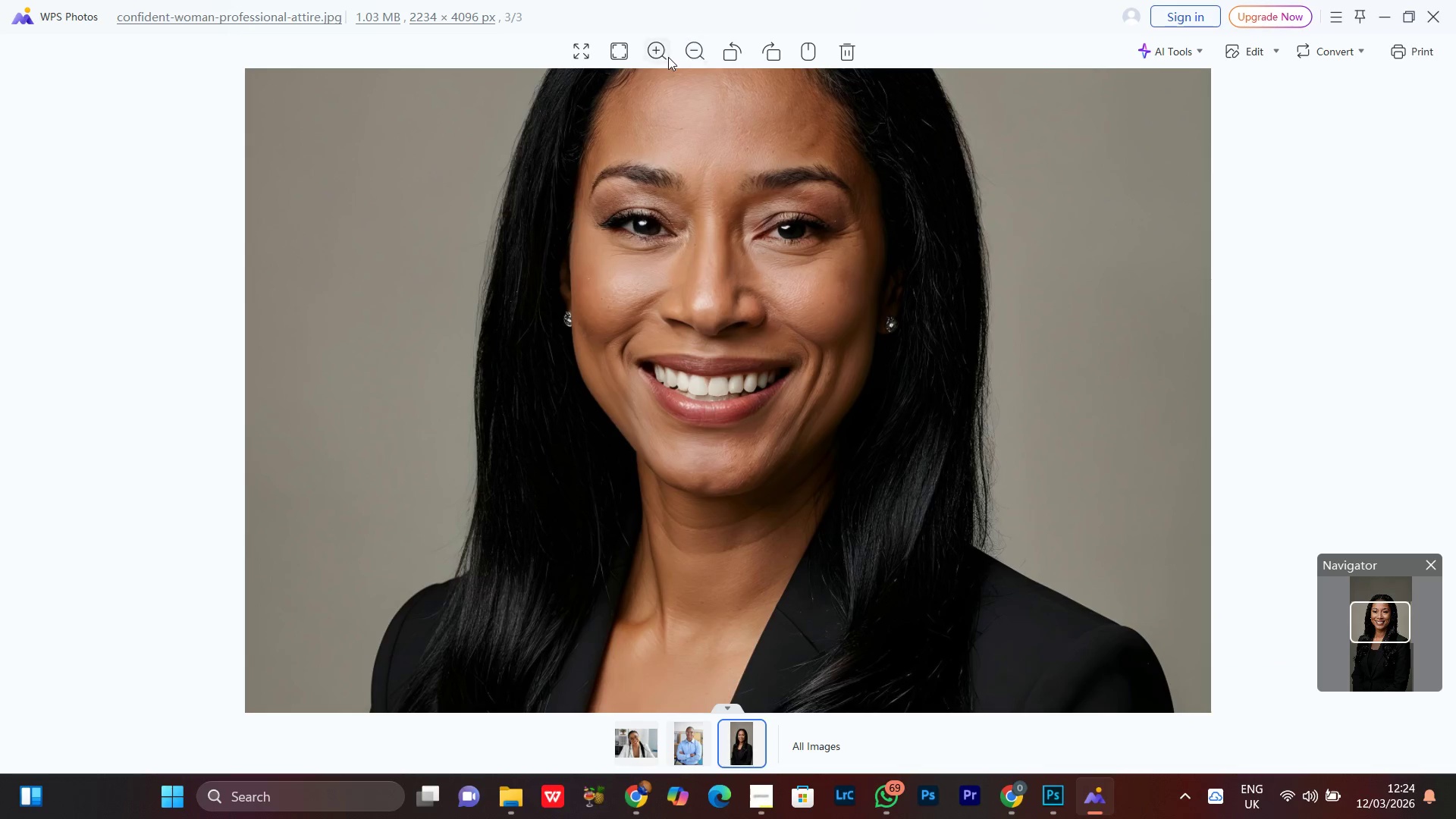 
double_click([657, 55])
 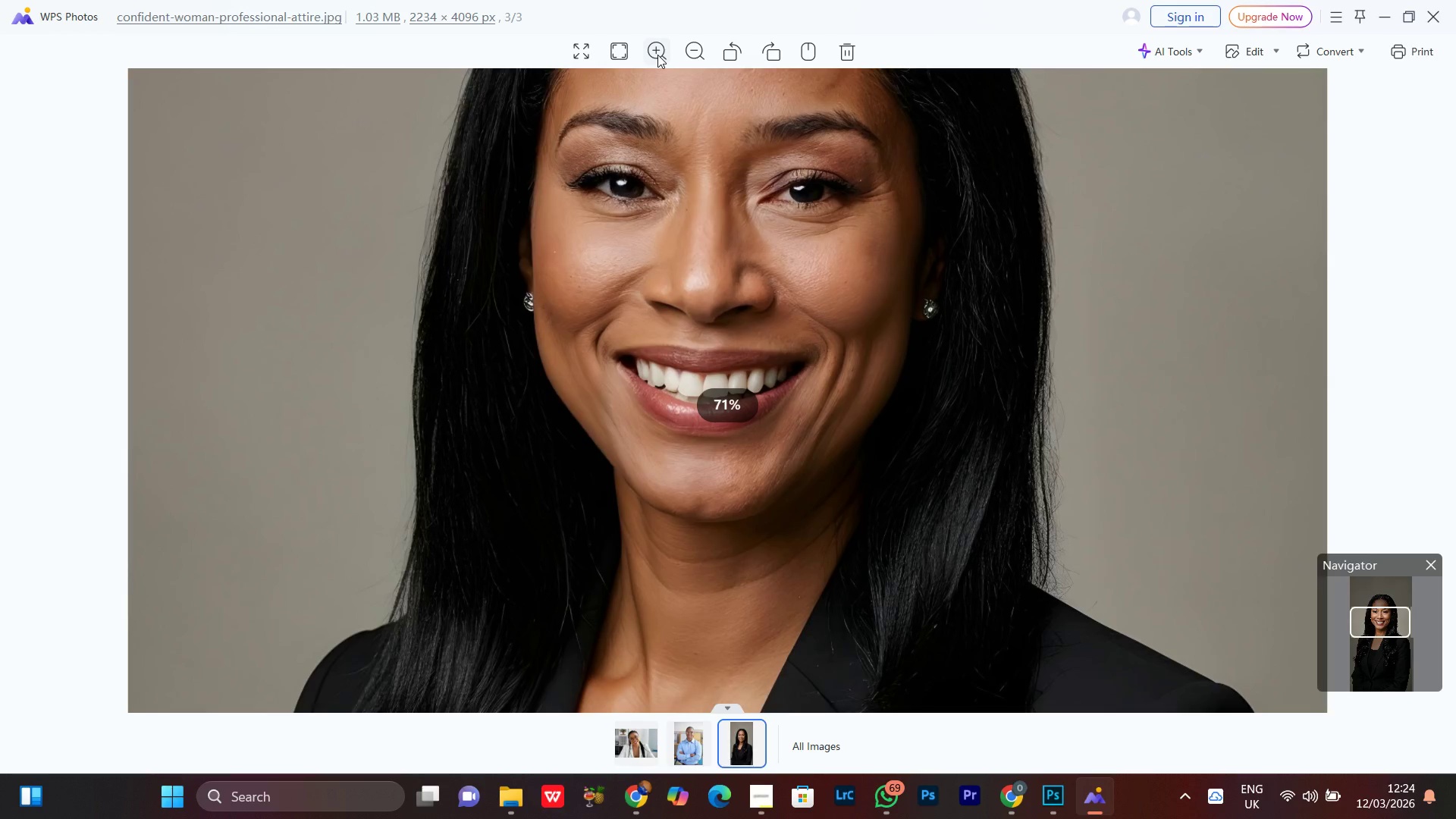 
triple_click([657, 55])
 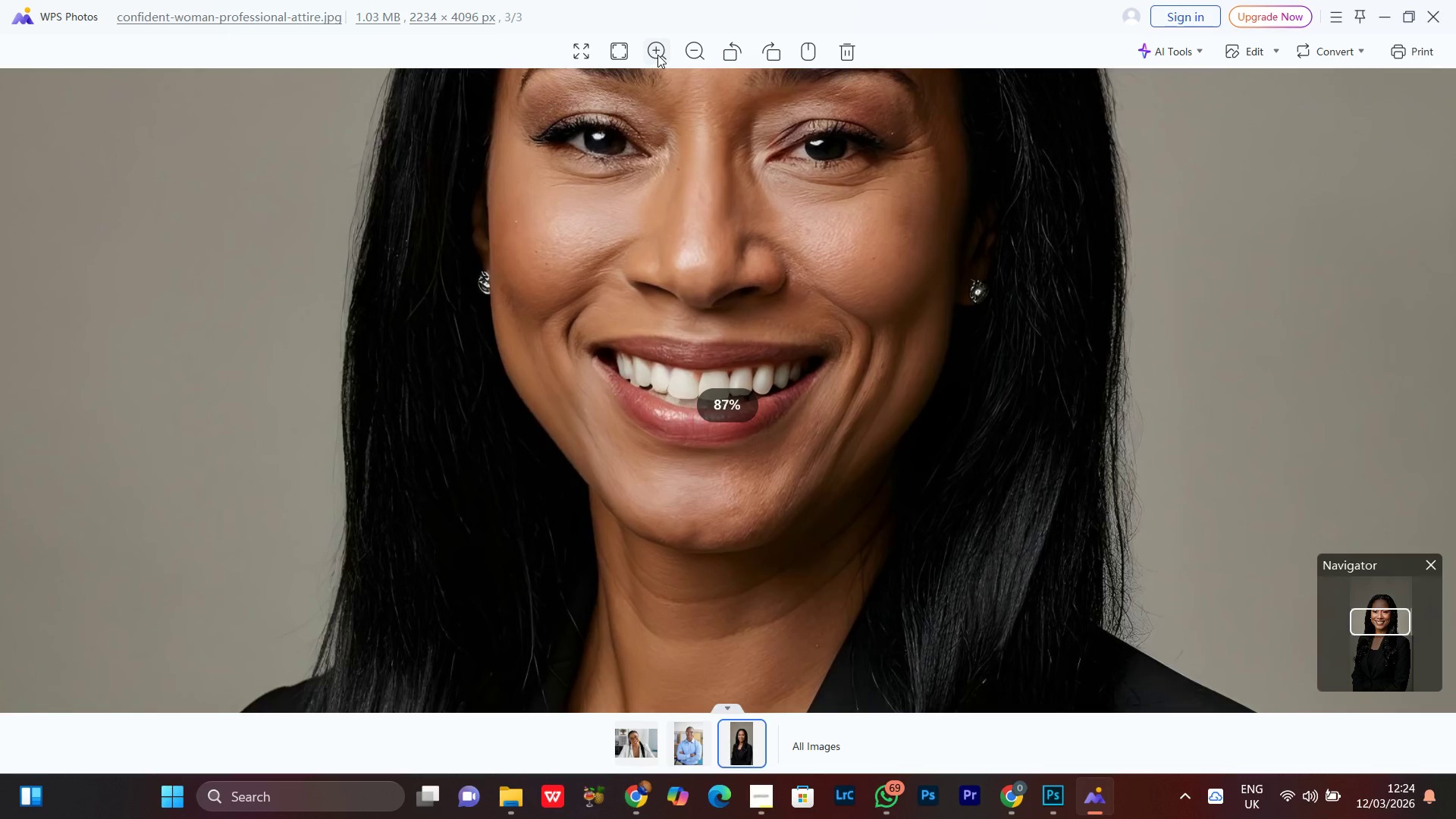 
left_click([657, 55])
 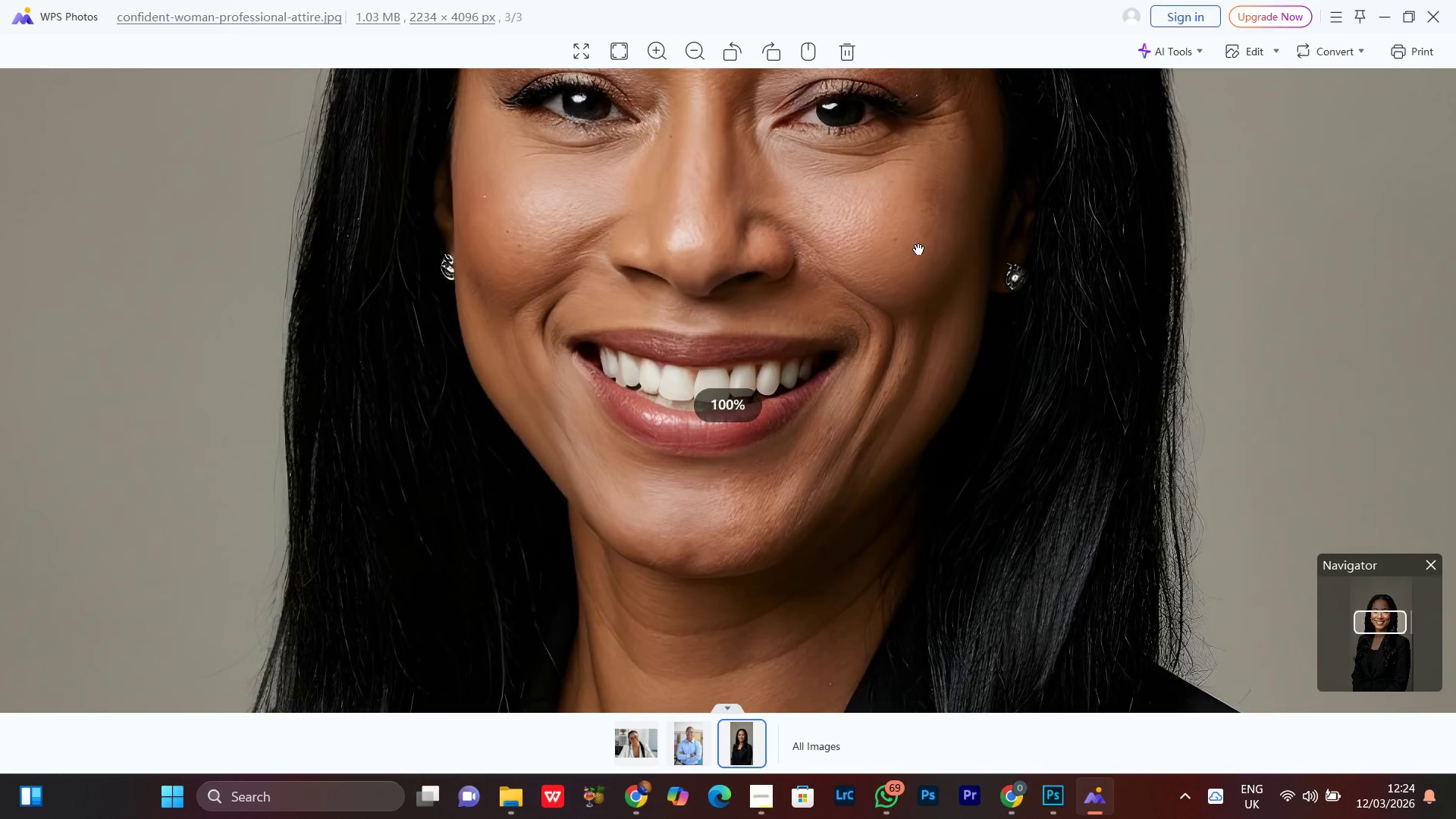 
left_click_drag(start_coordinate=[870, 221], to_coordinate=[893, 383])
 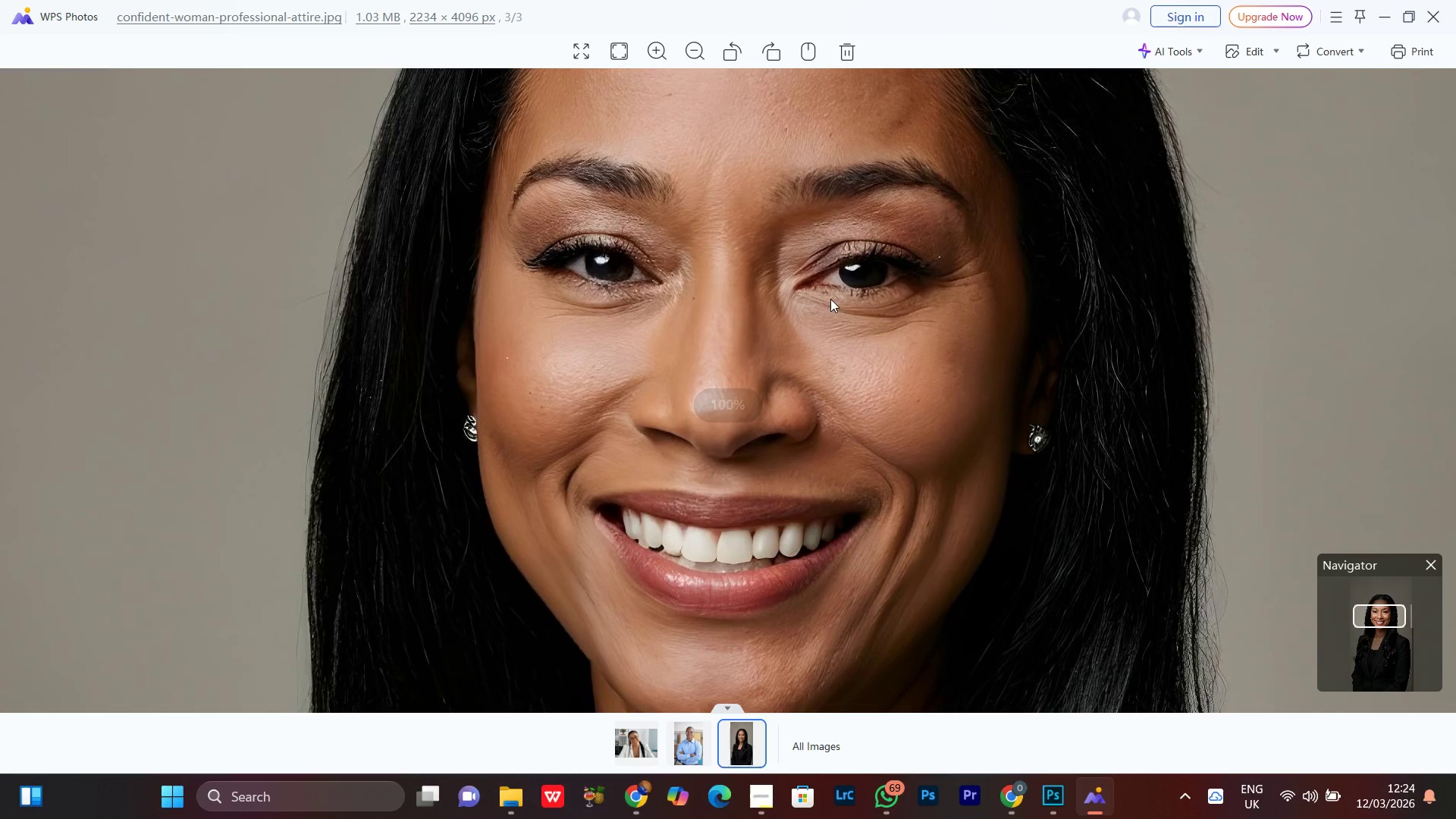 
double_click([830, 299])
 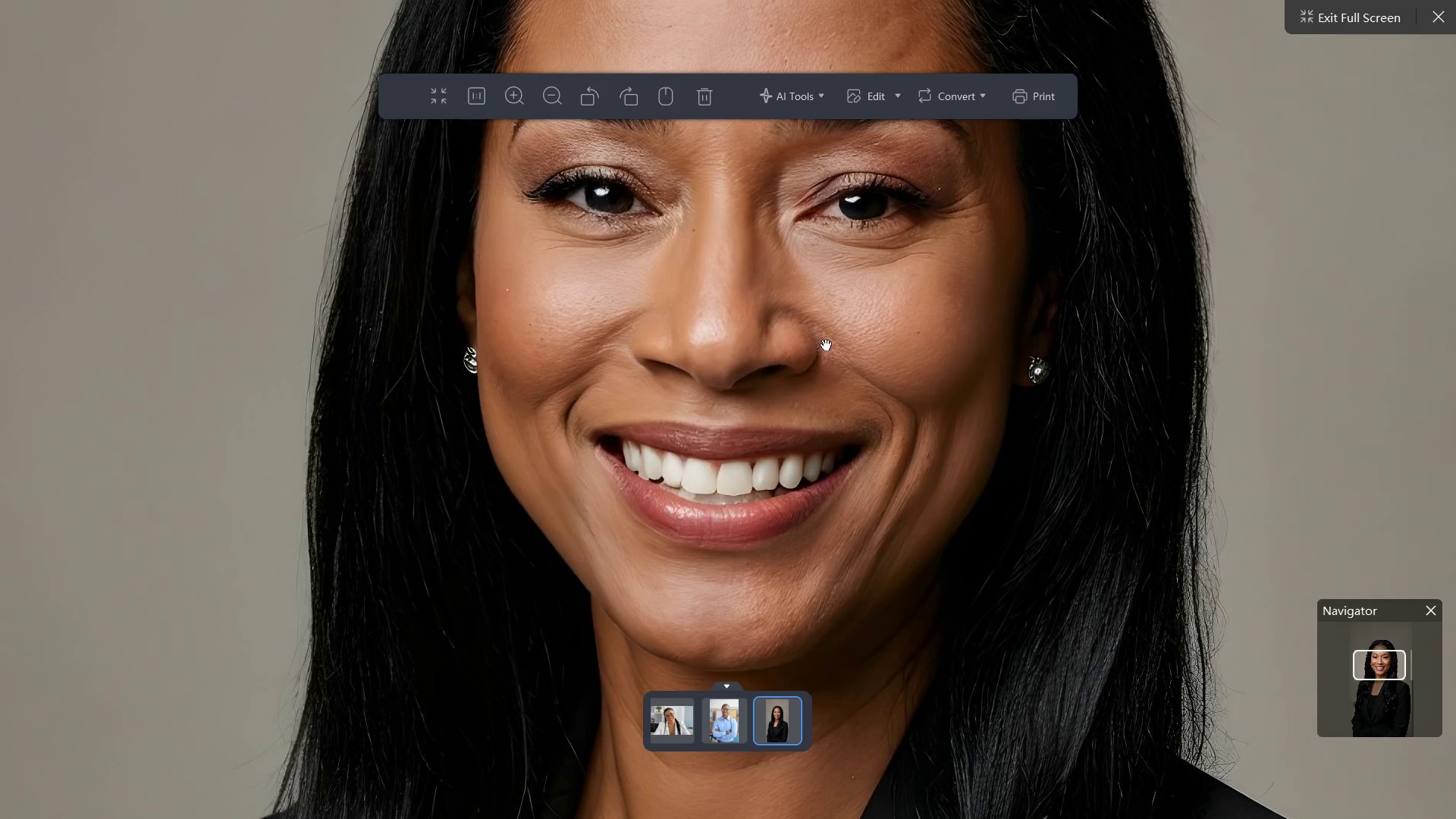 
double_click([827, 344])
 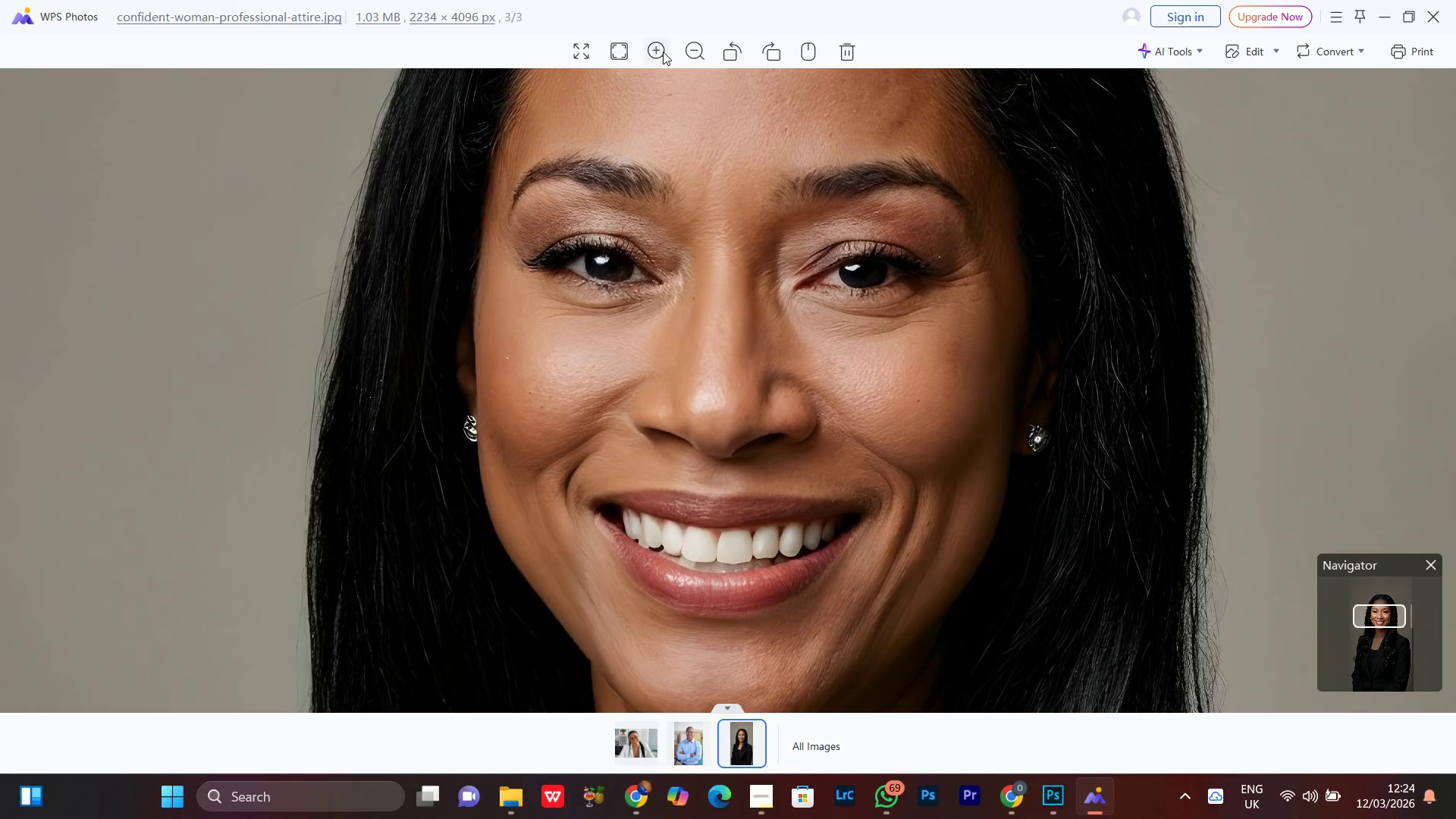 
double_click([663, 52])
 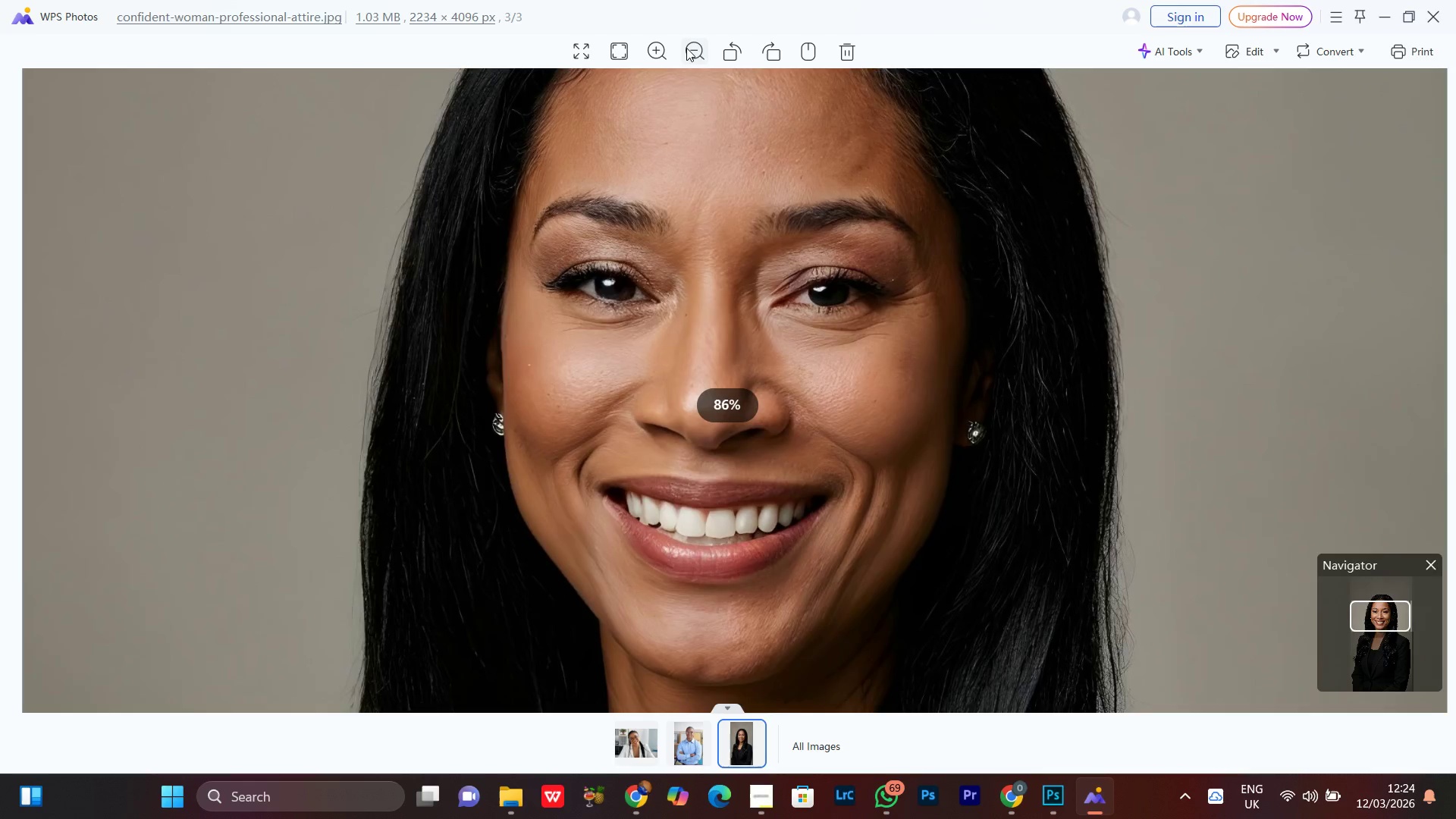 
triple_click([686, 48])
 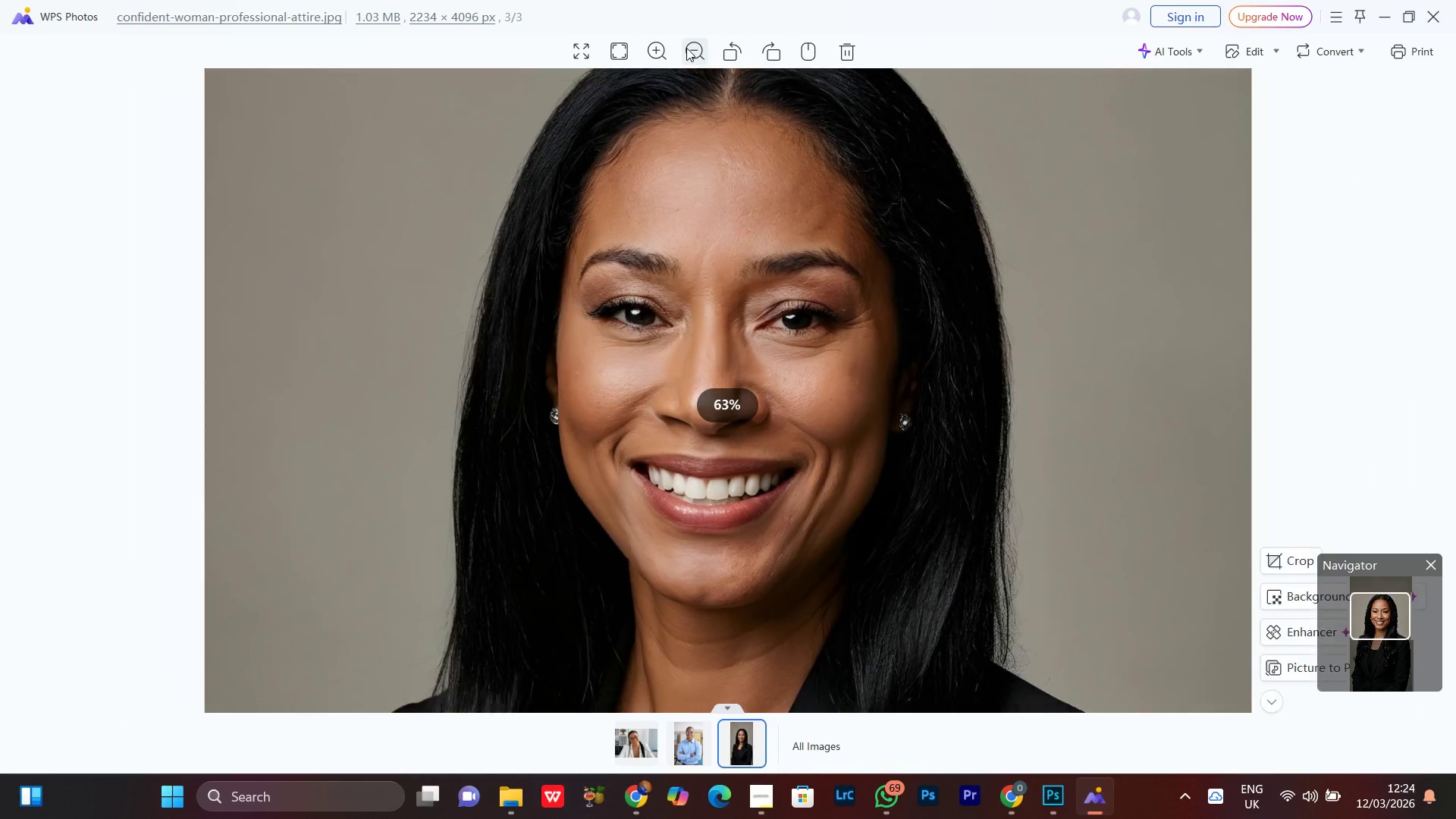 
triple_click([686, 48])
 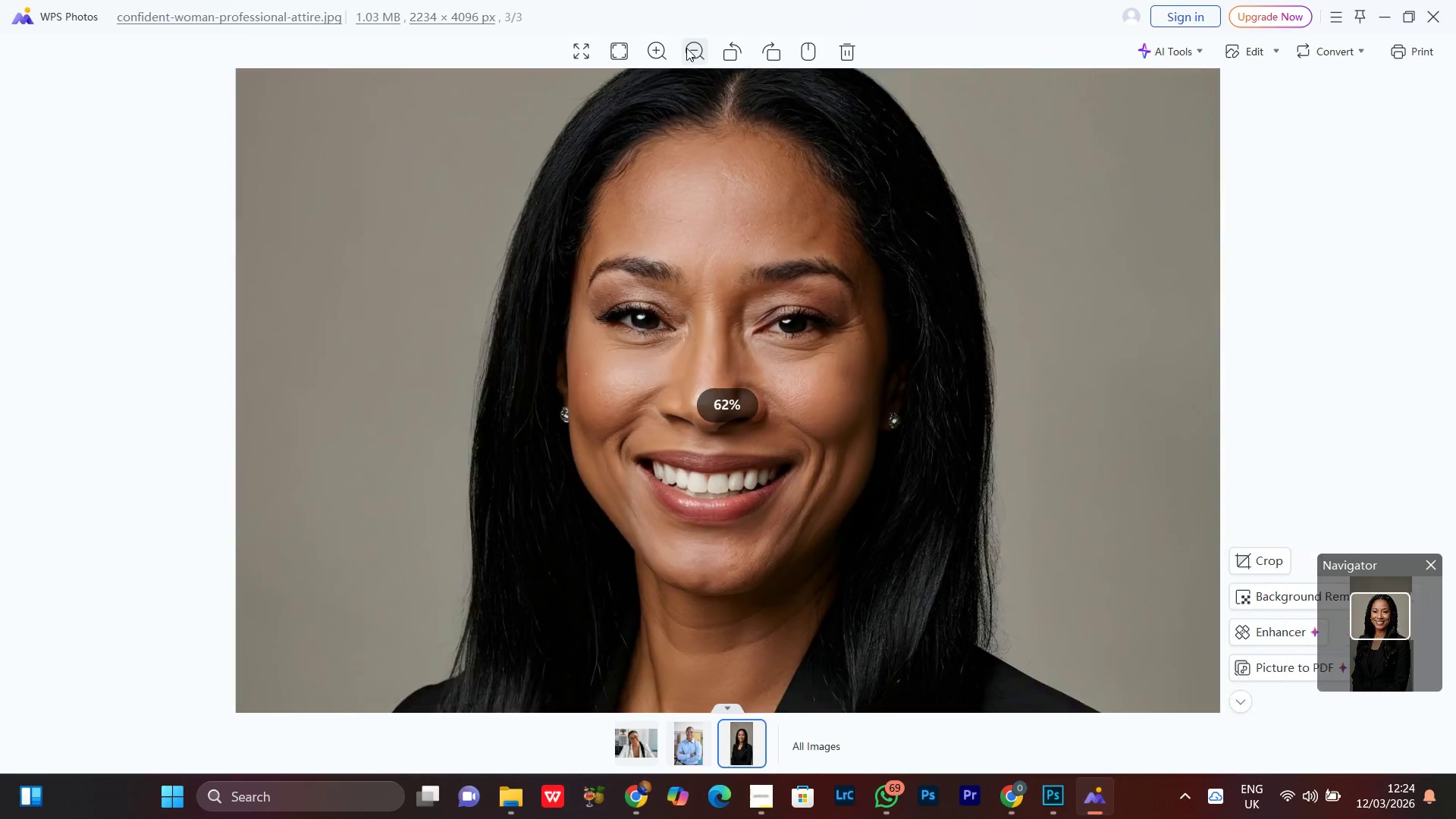 
triple_click([686, 48])
 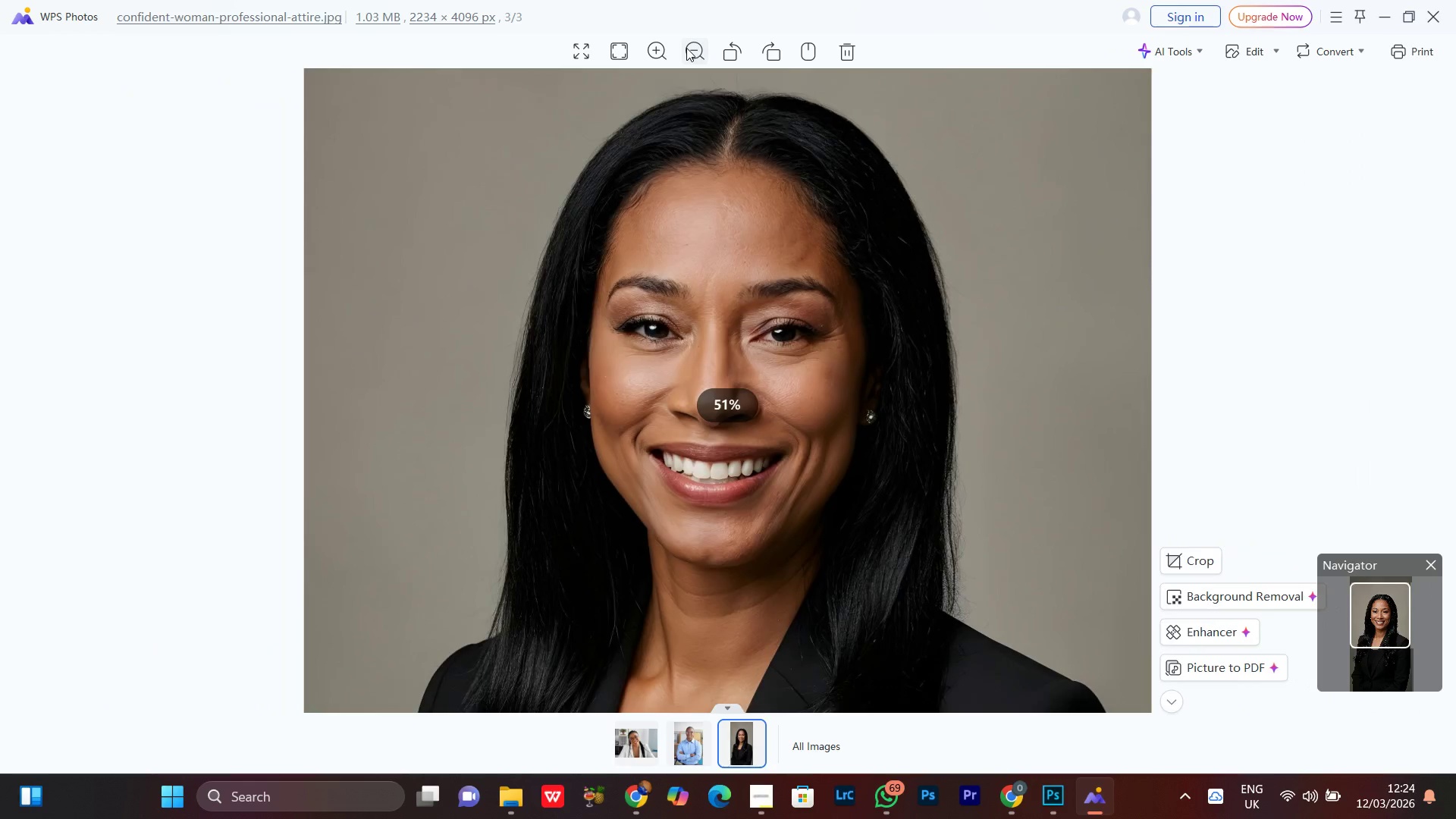 
triple_click([686, 48])
 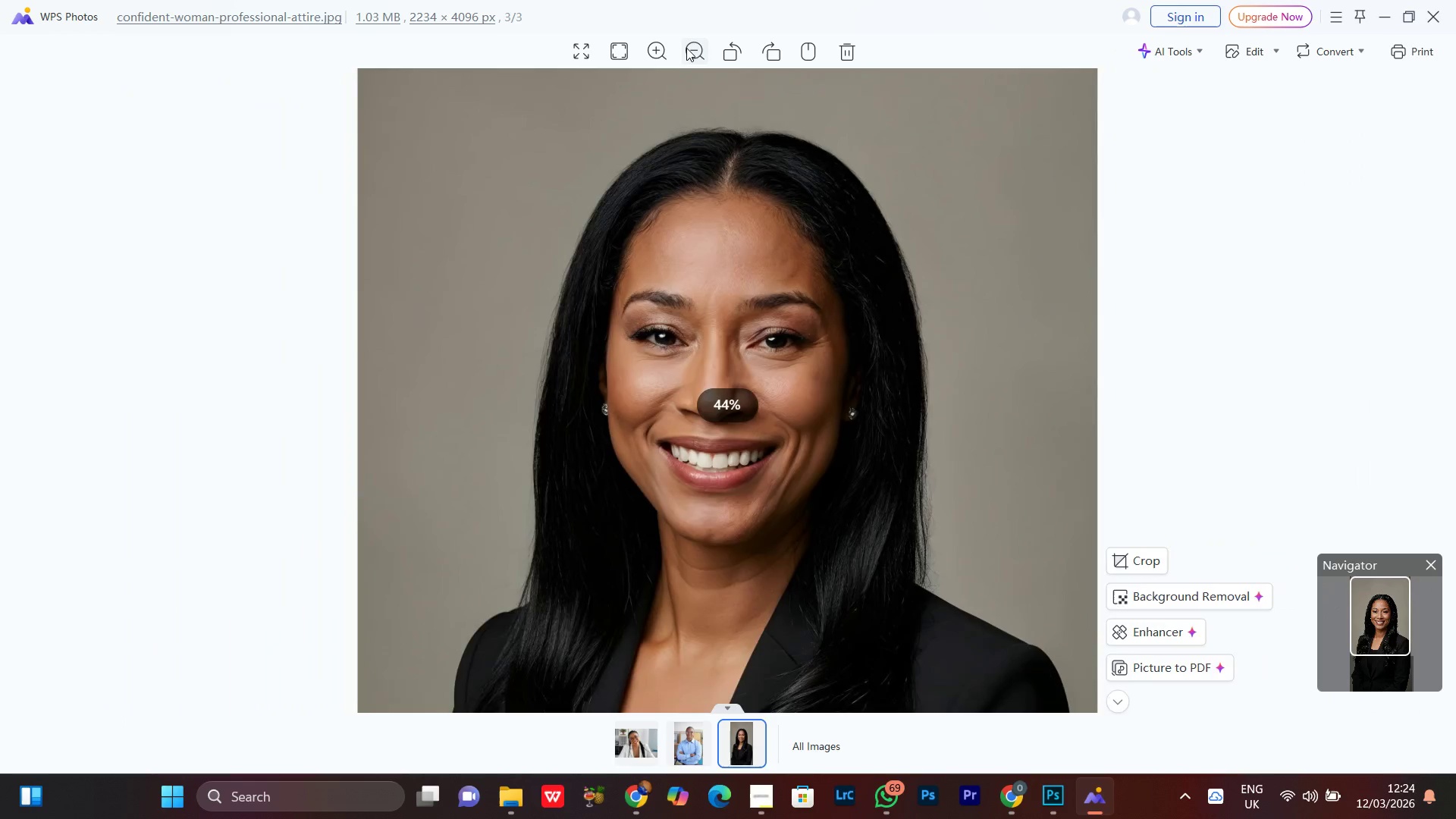 
triple_click([686, 48])
 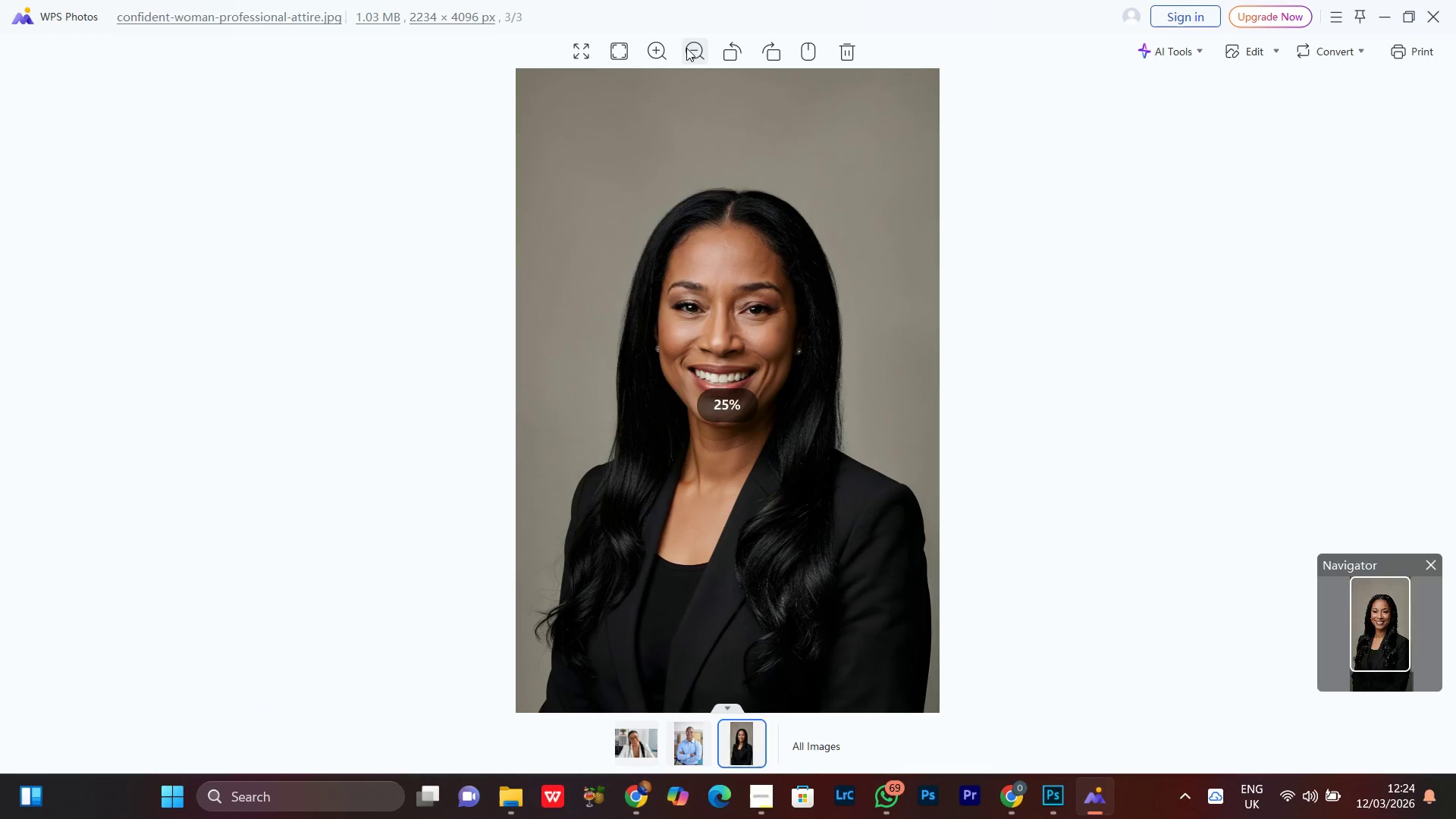 
triple_click([686, 48])
 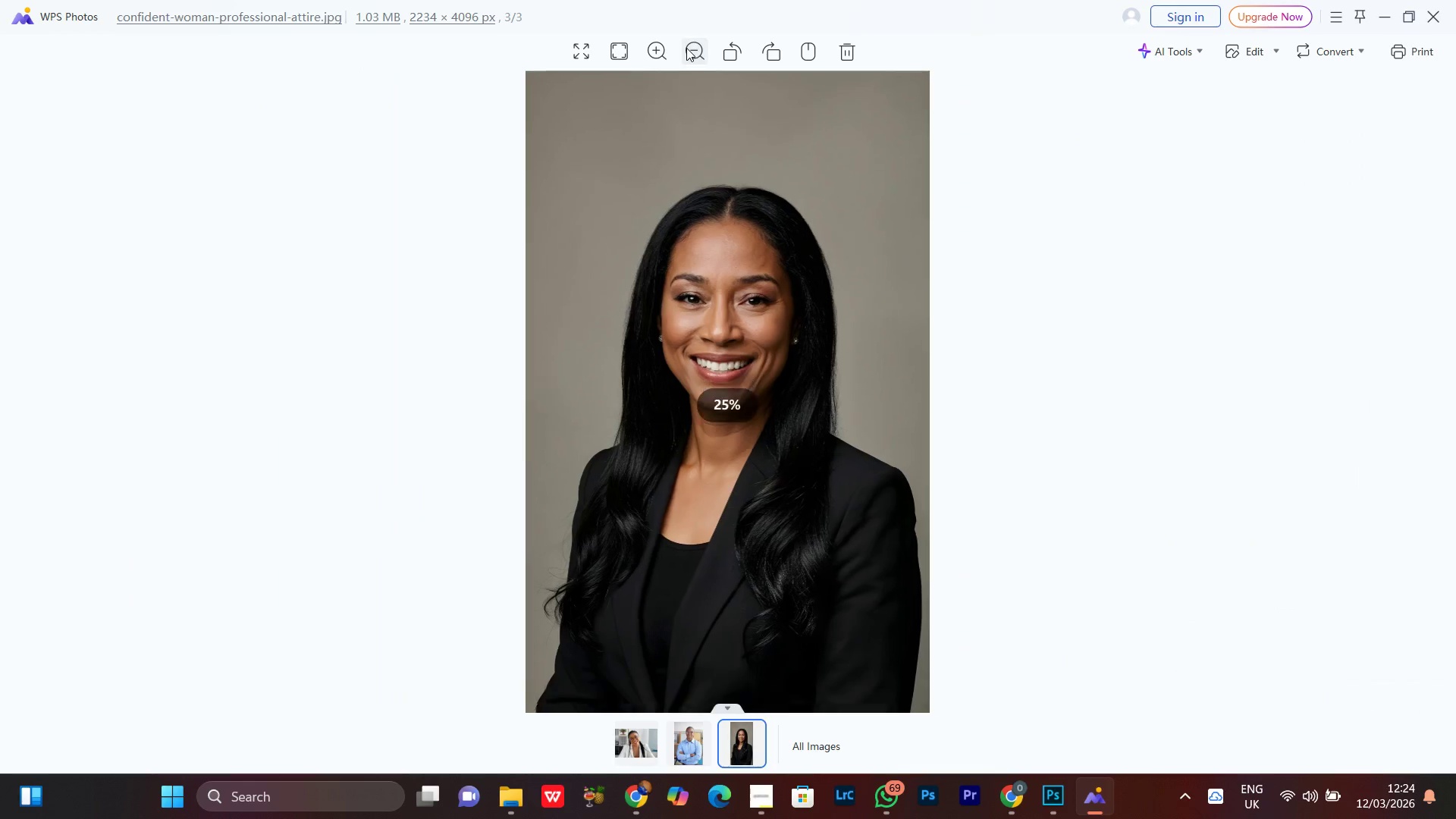 
triple_click([686, 48])
 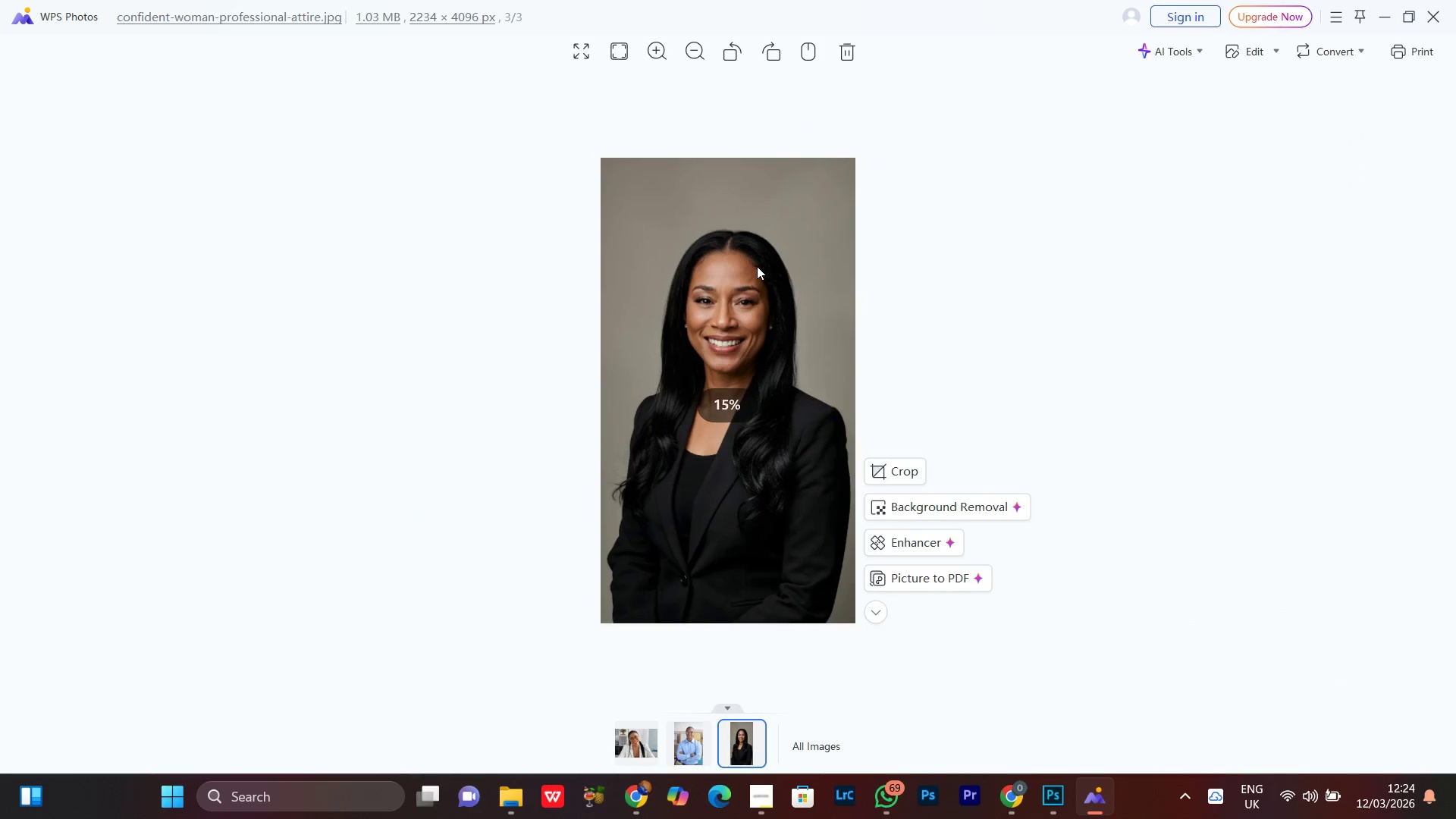 
left_click([757, 266])
 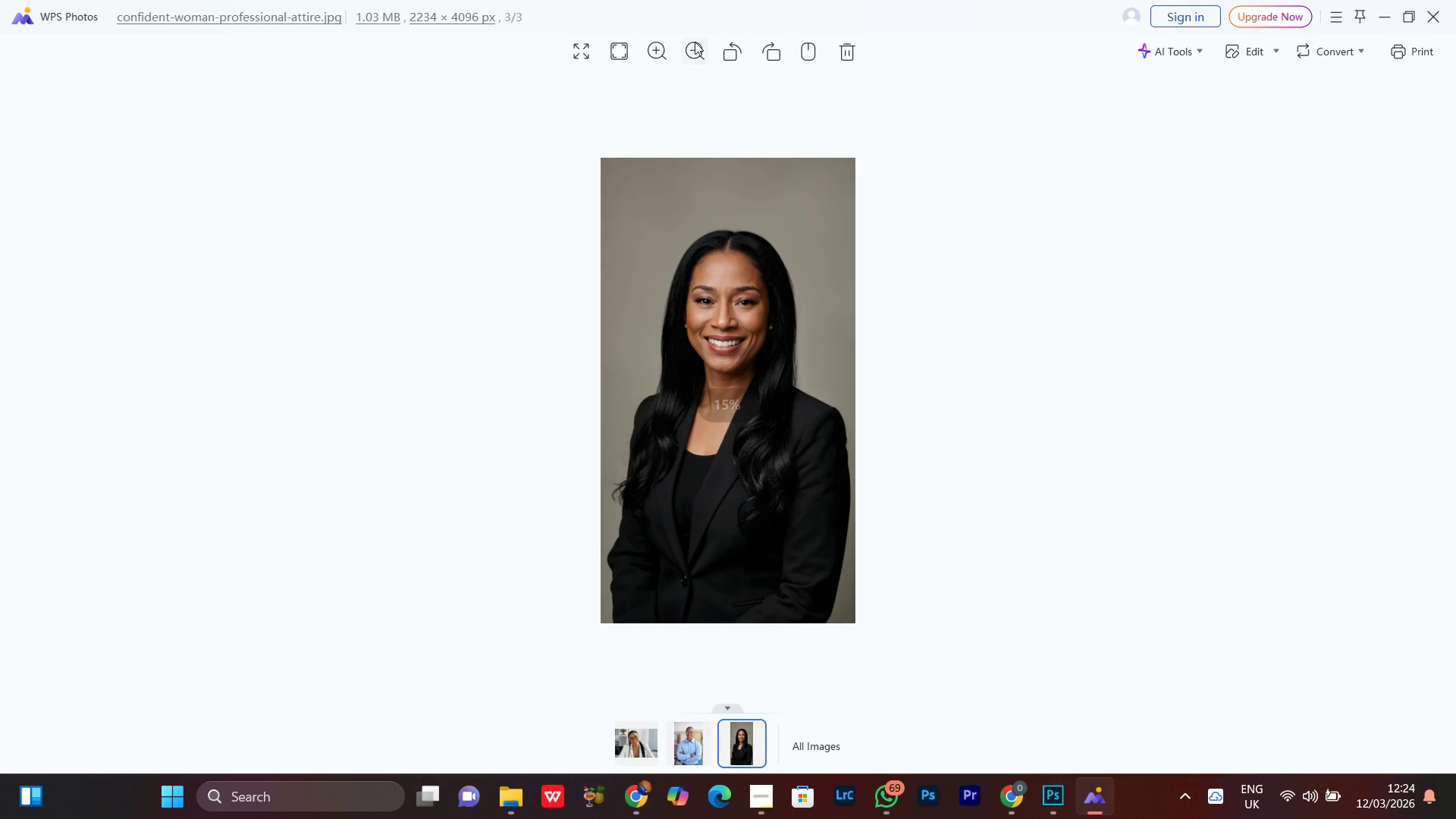 
double_click([695, 46])
 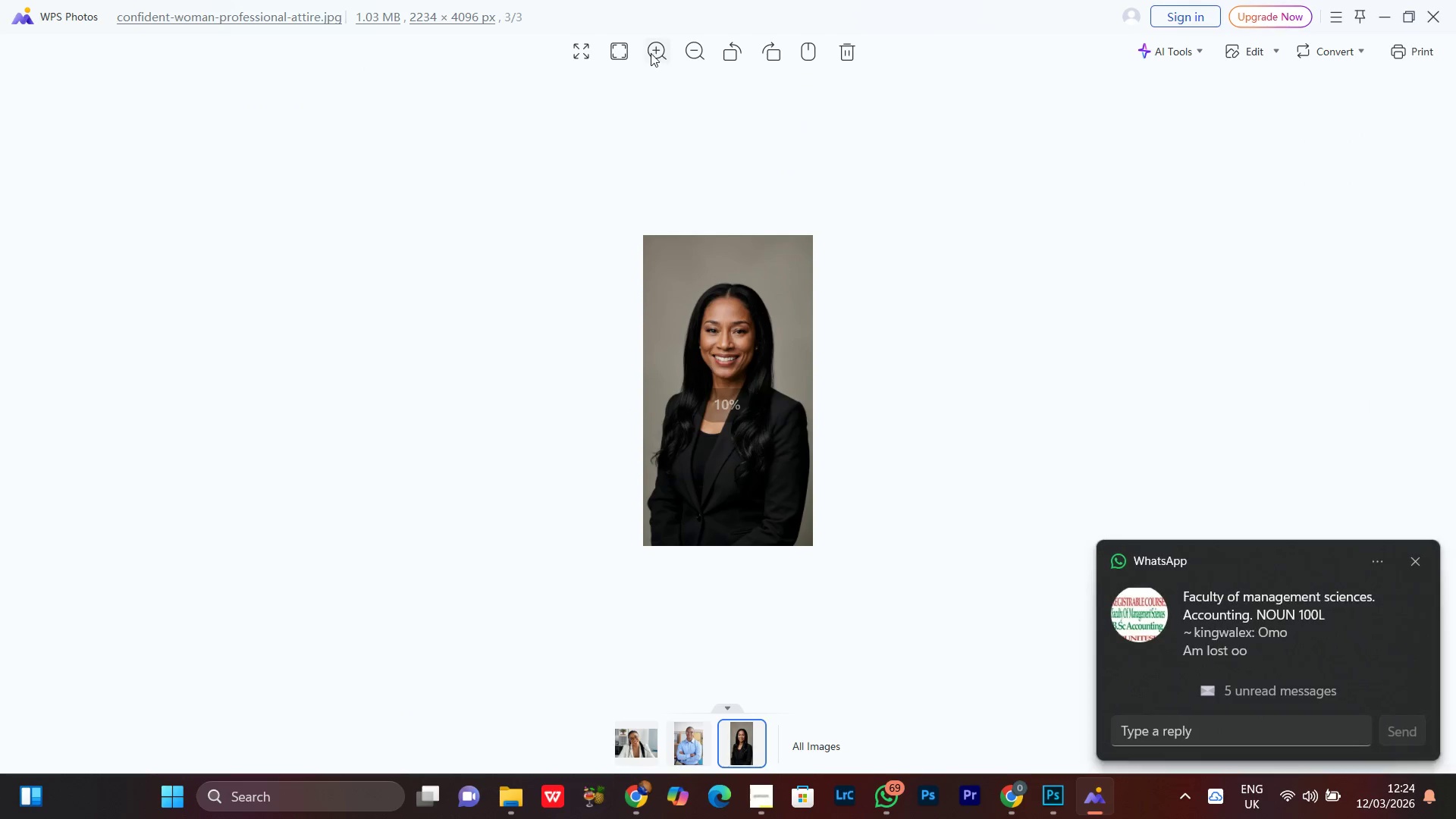 
left_click([651, 53])
 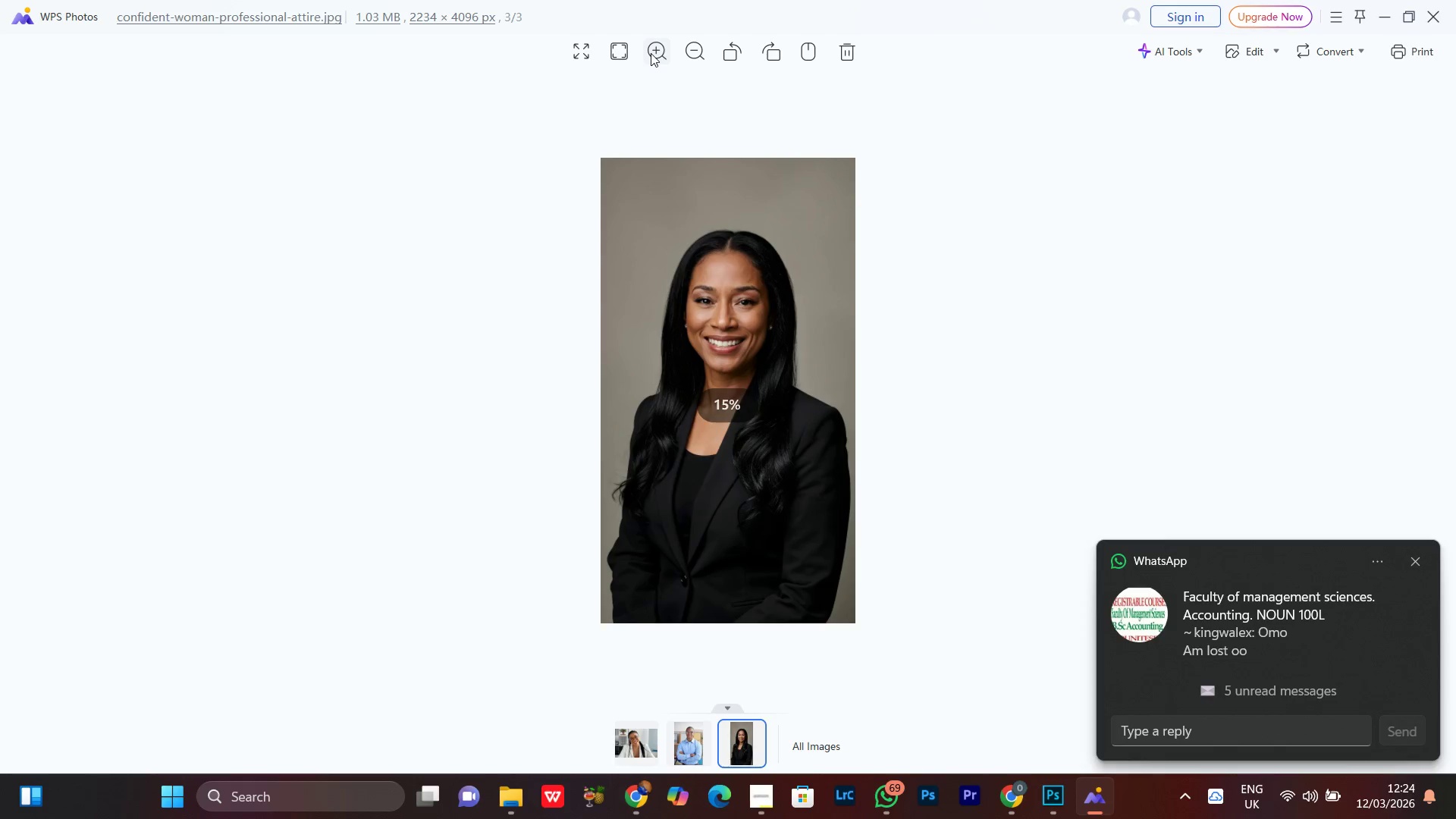 
left_click([651, 53])
 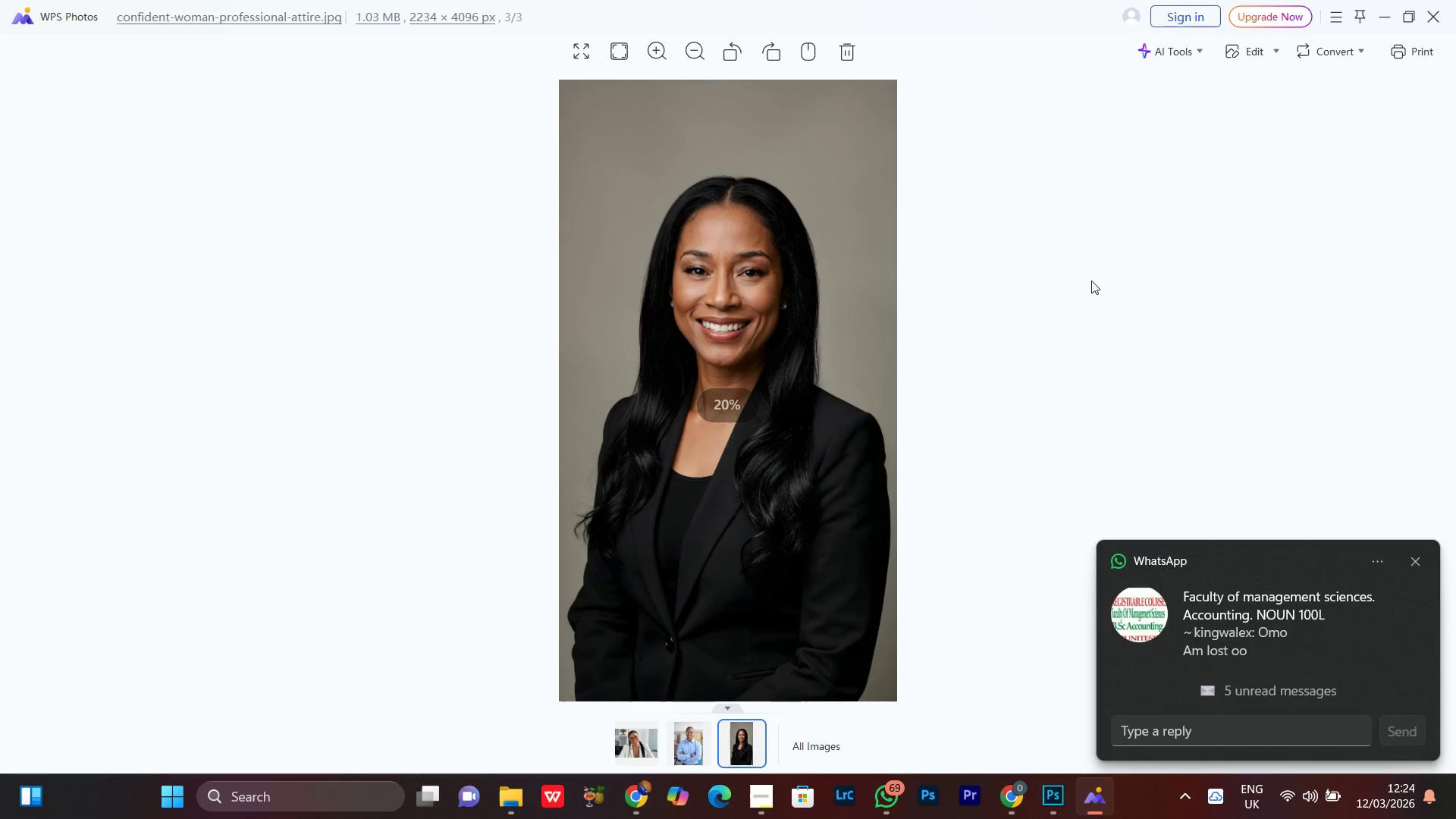 
key(ArrowLeft)